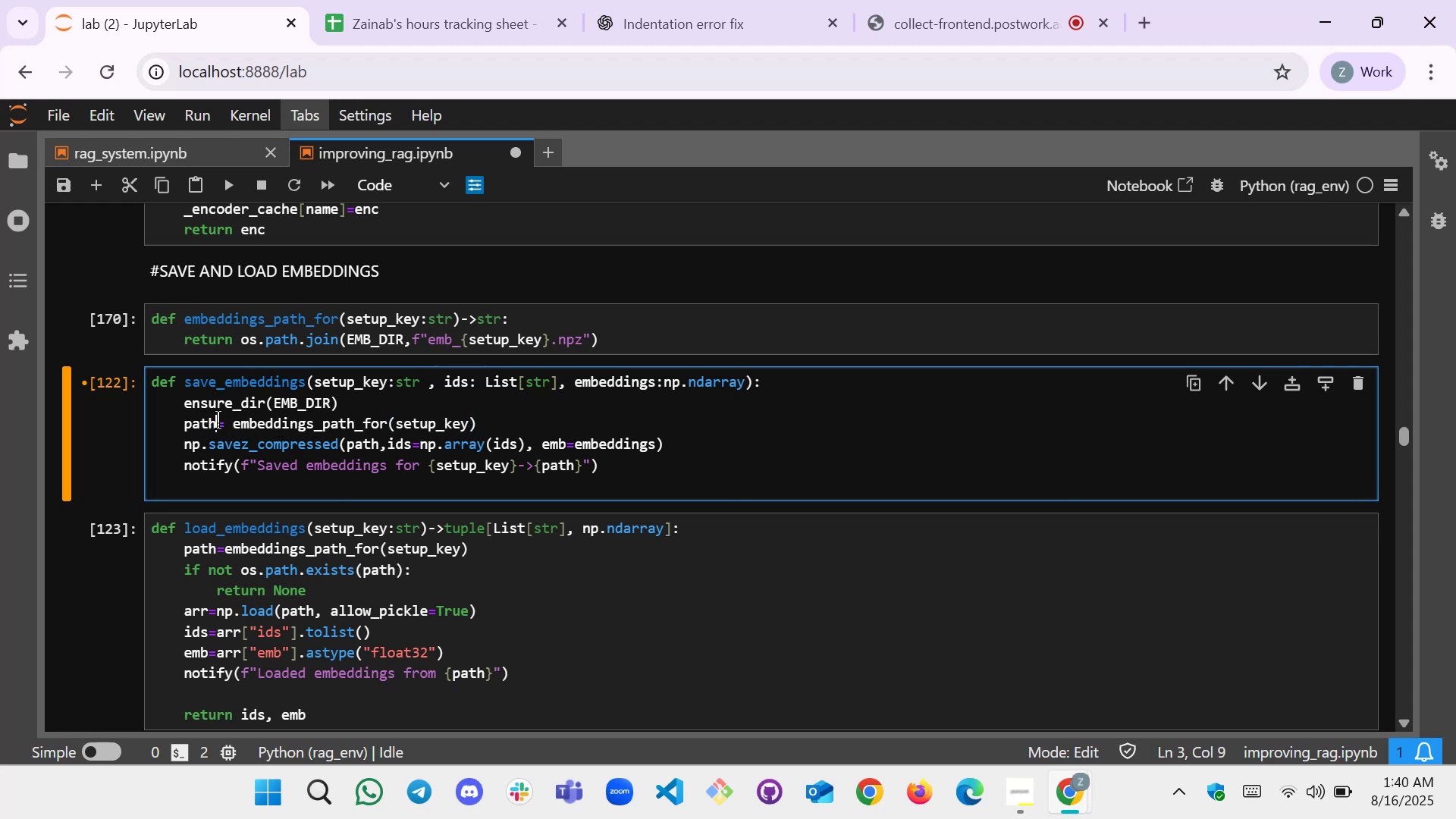 
key(Space)
 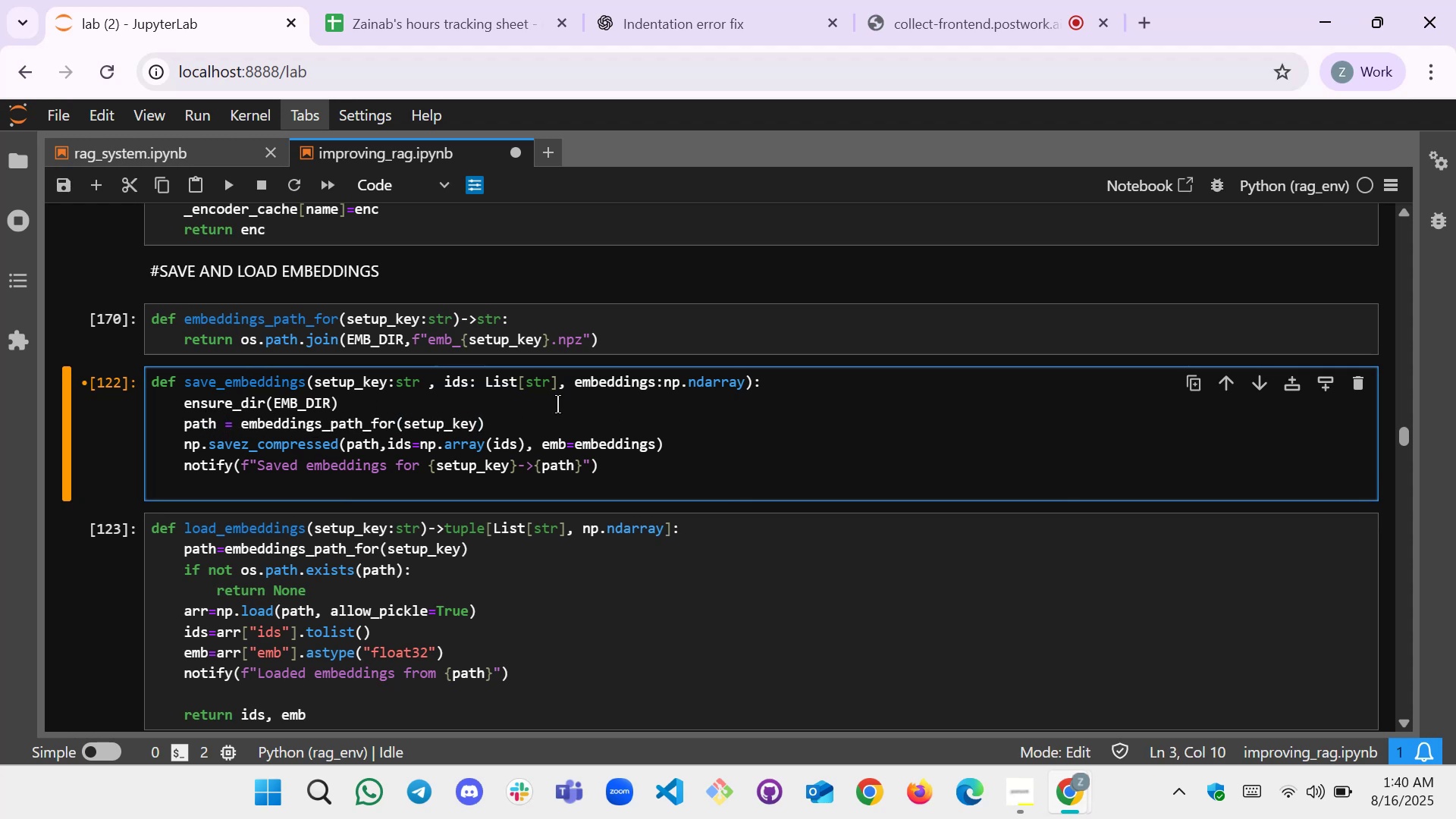 
left_click([576, 396])
 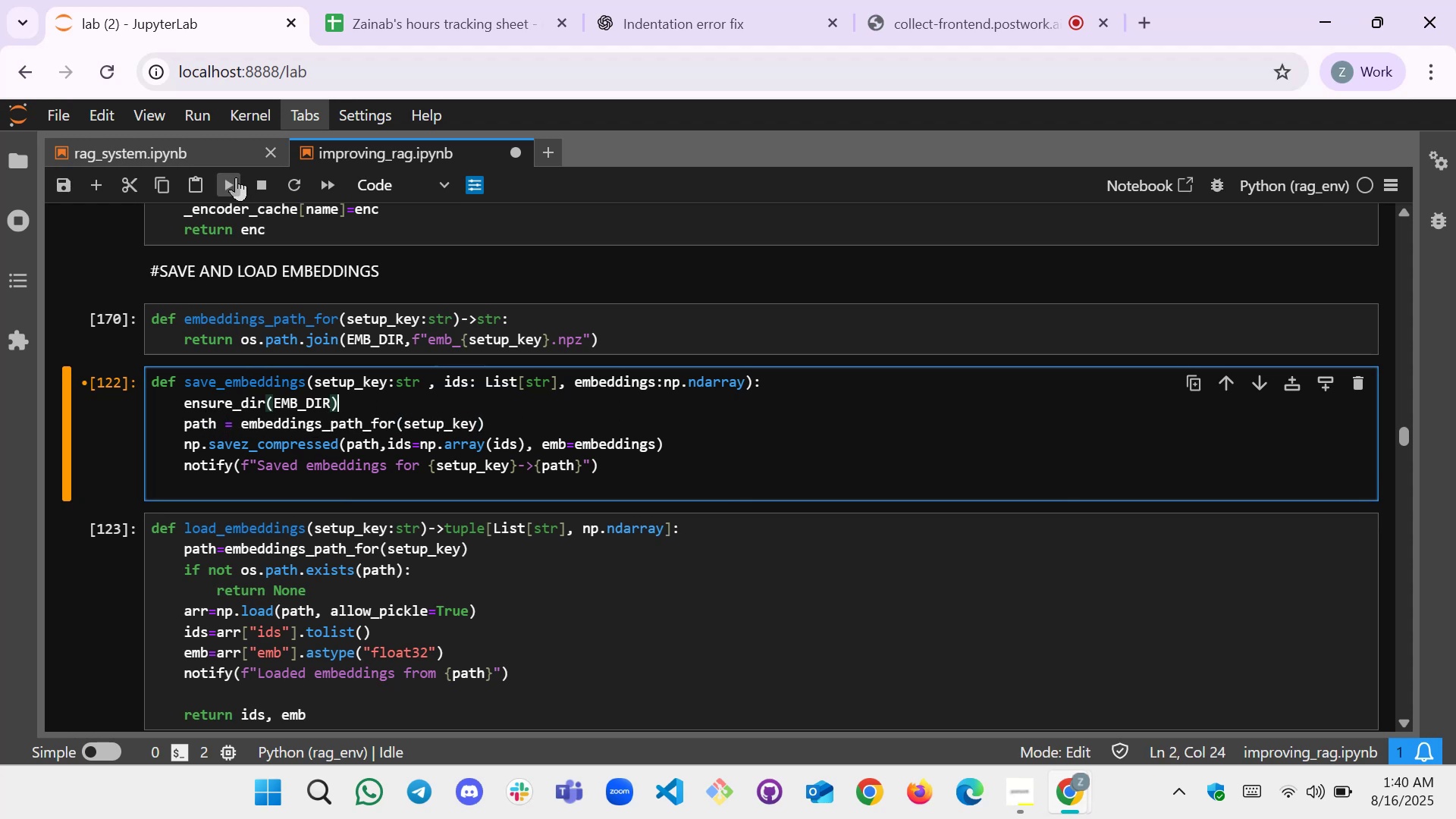 
left_click([231, 177])
 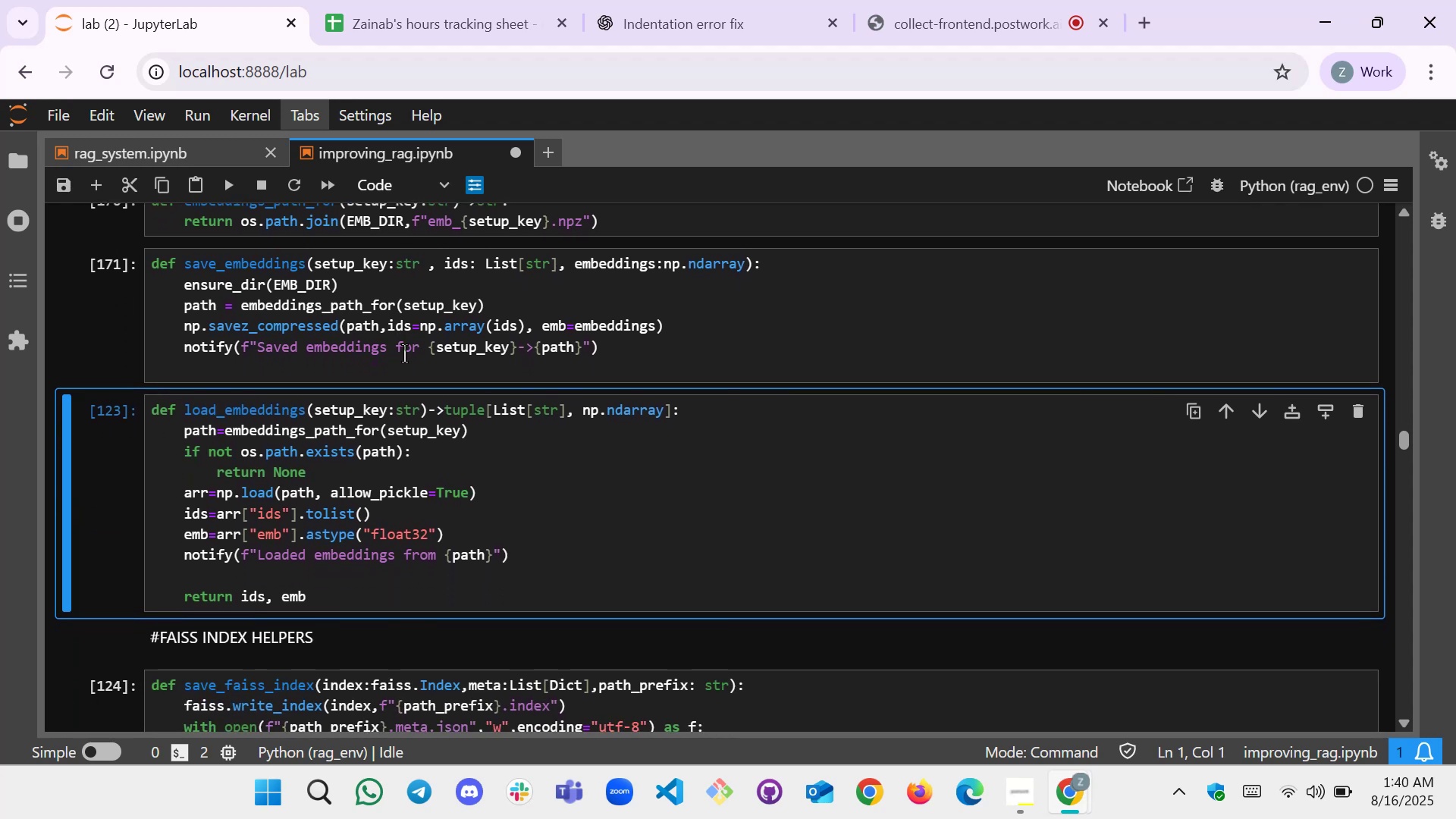 
left_click([415, 319])
 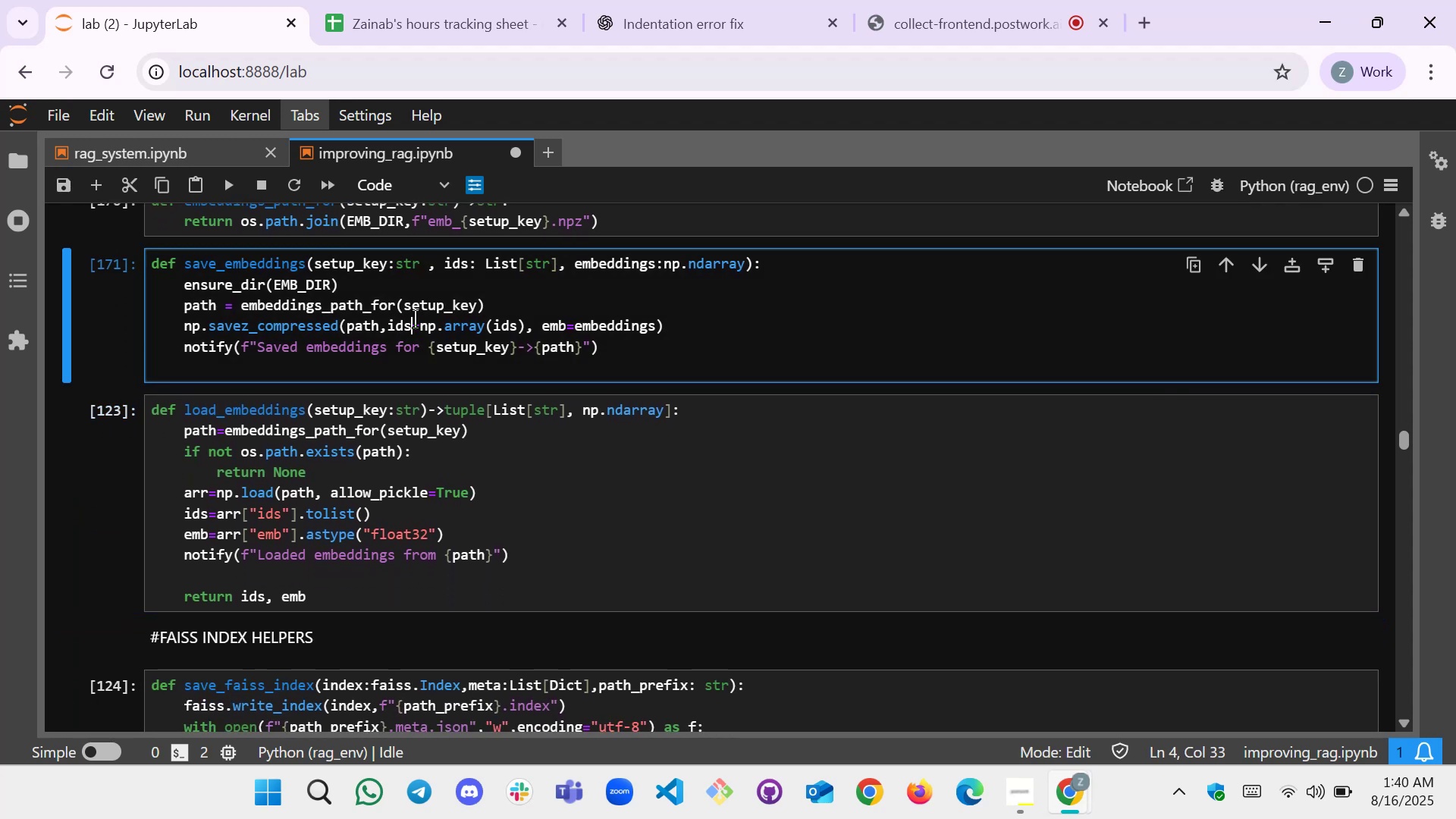 
key(Space)
 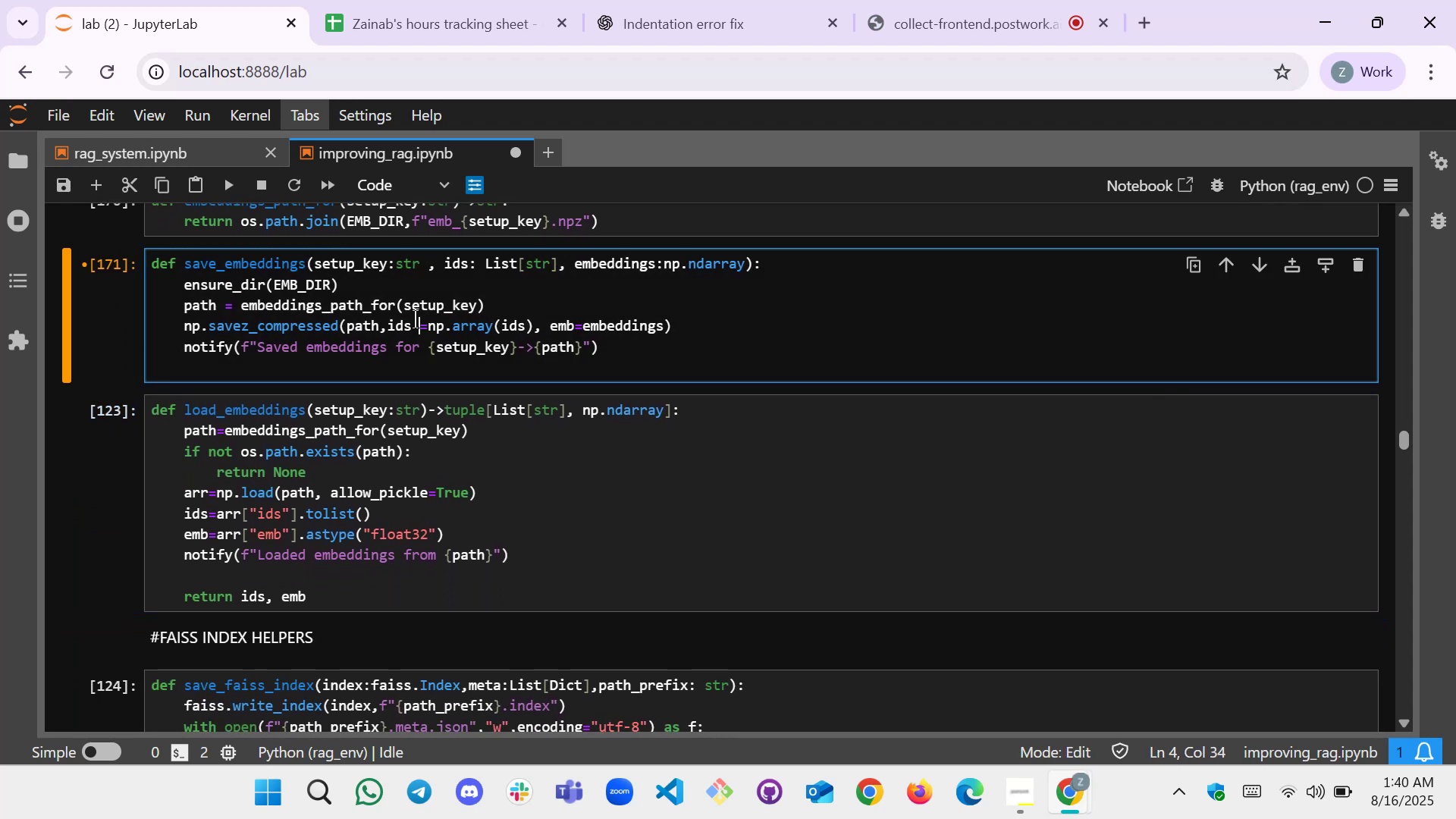 
key(PageDown)
 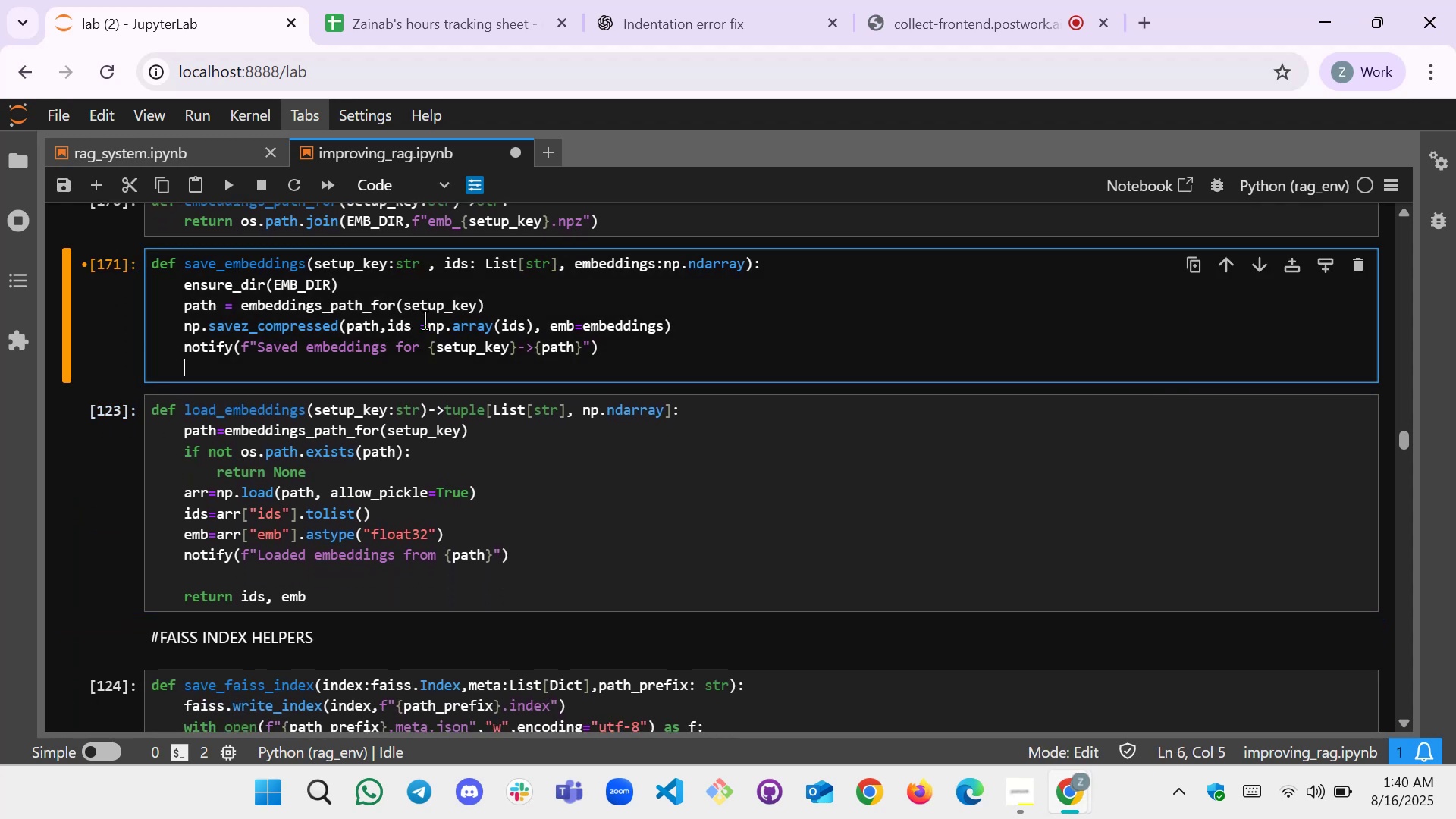 
left_click([429, 322])
 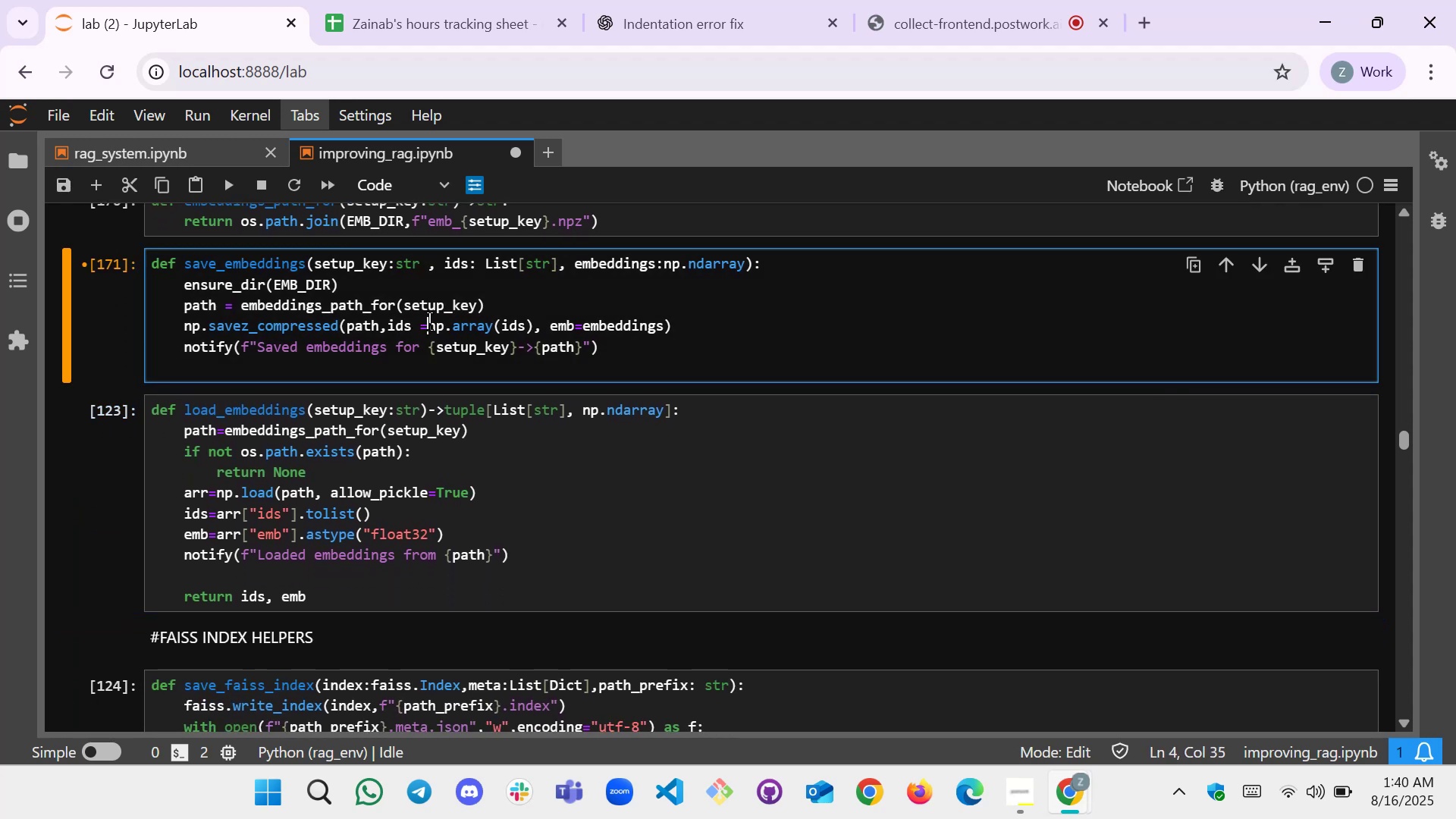 
key(Space)
 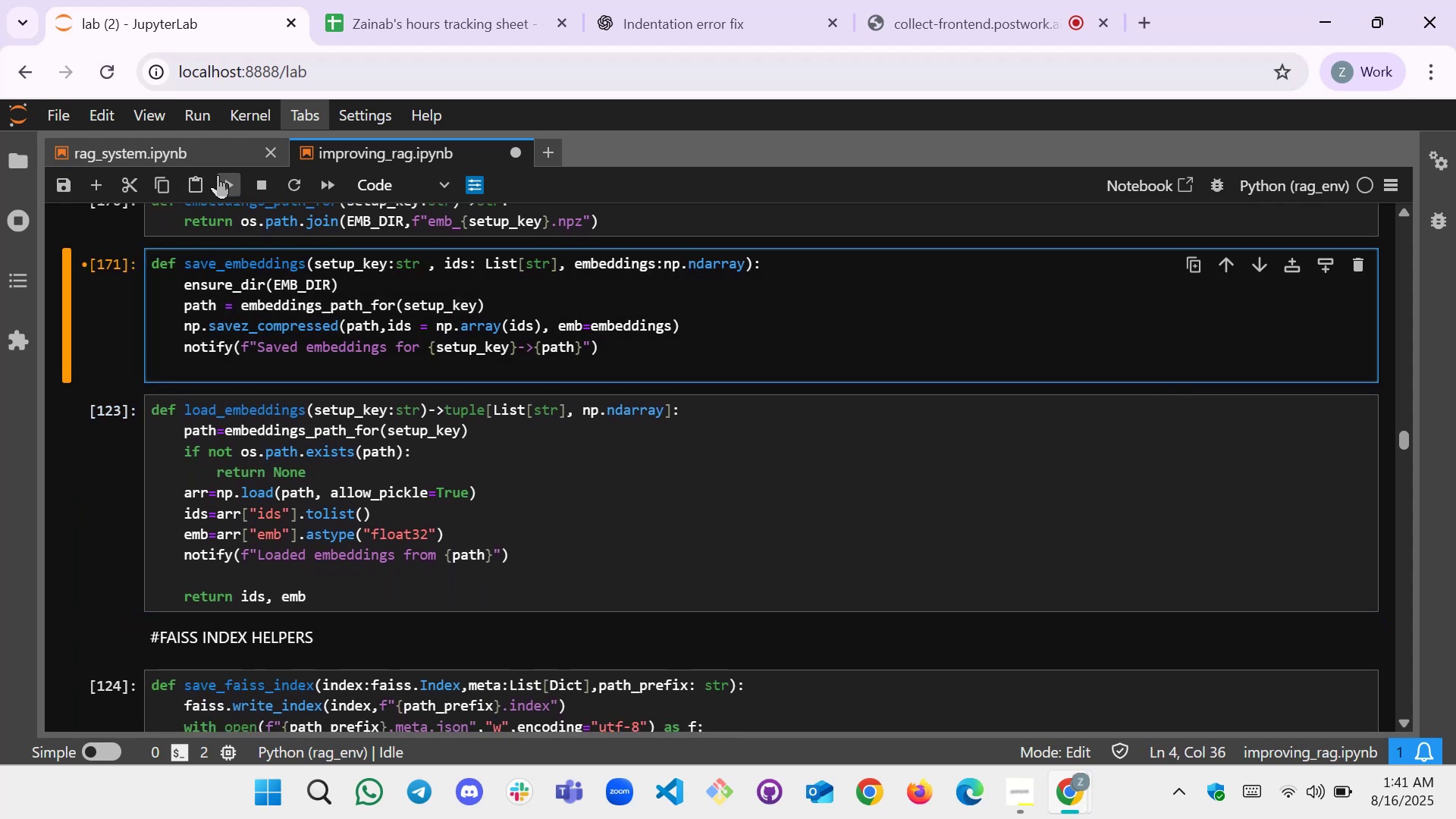 
left_click([223, 179])
 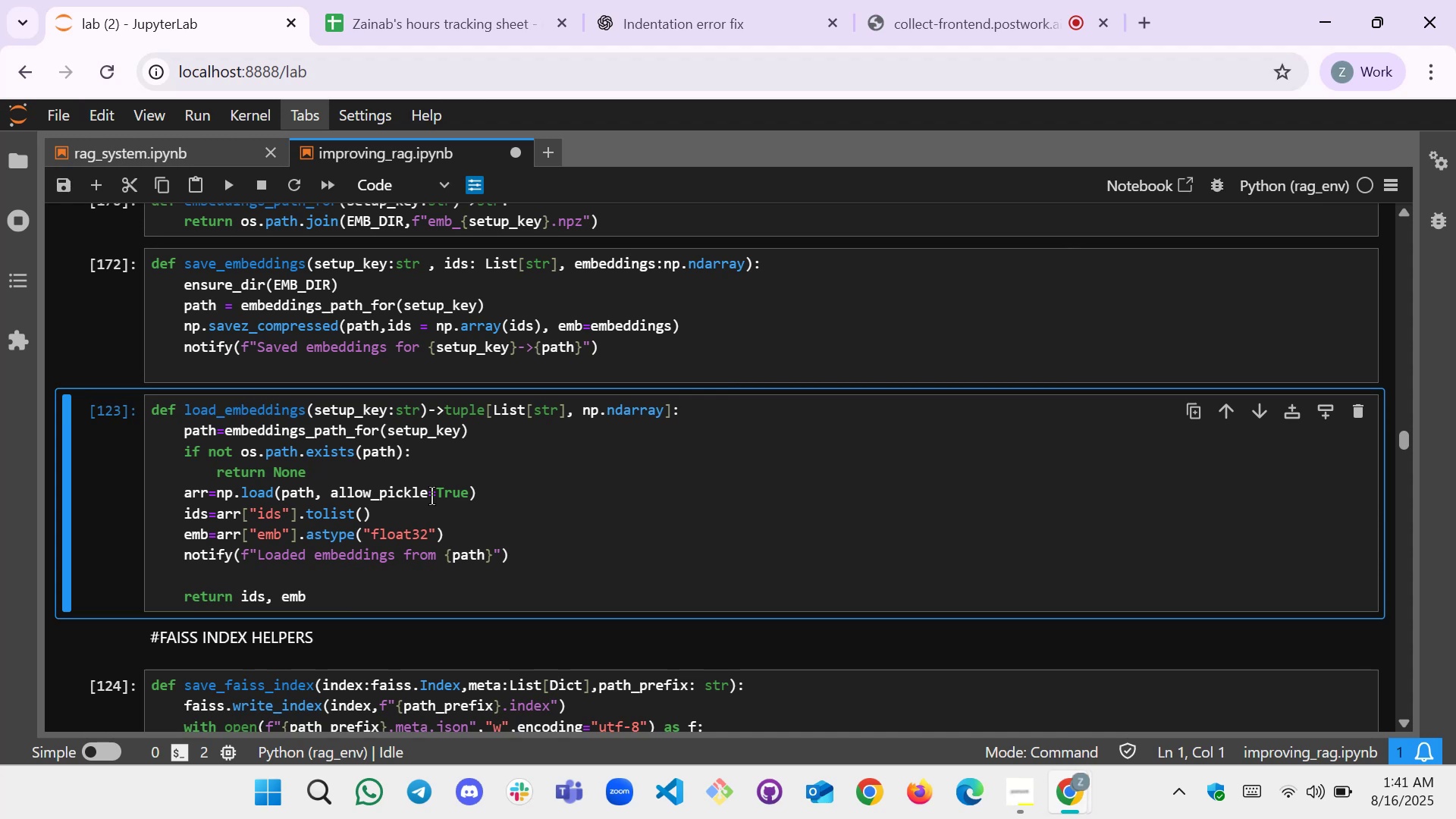 
left_click([447, 504])
 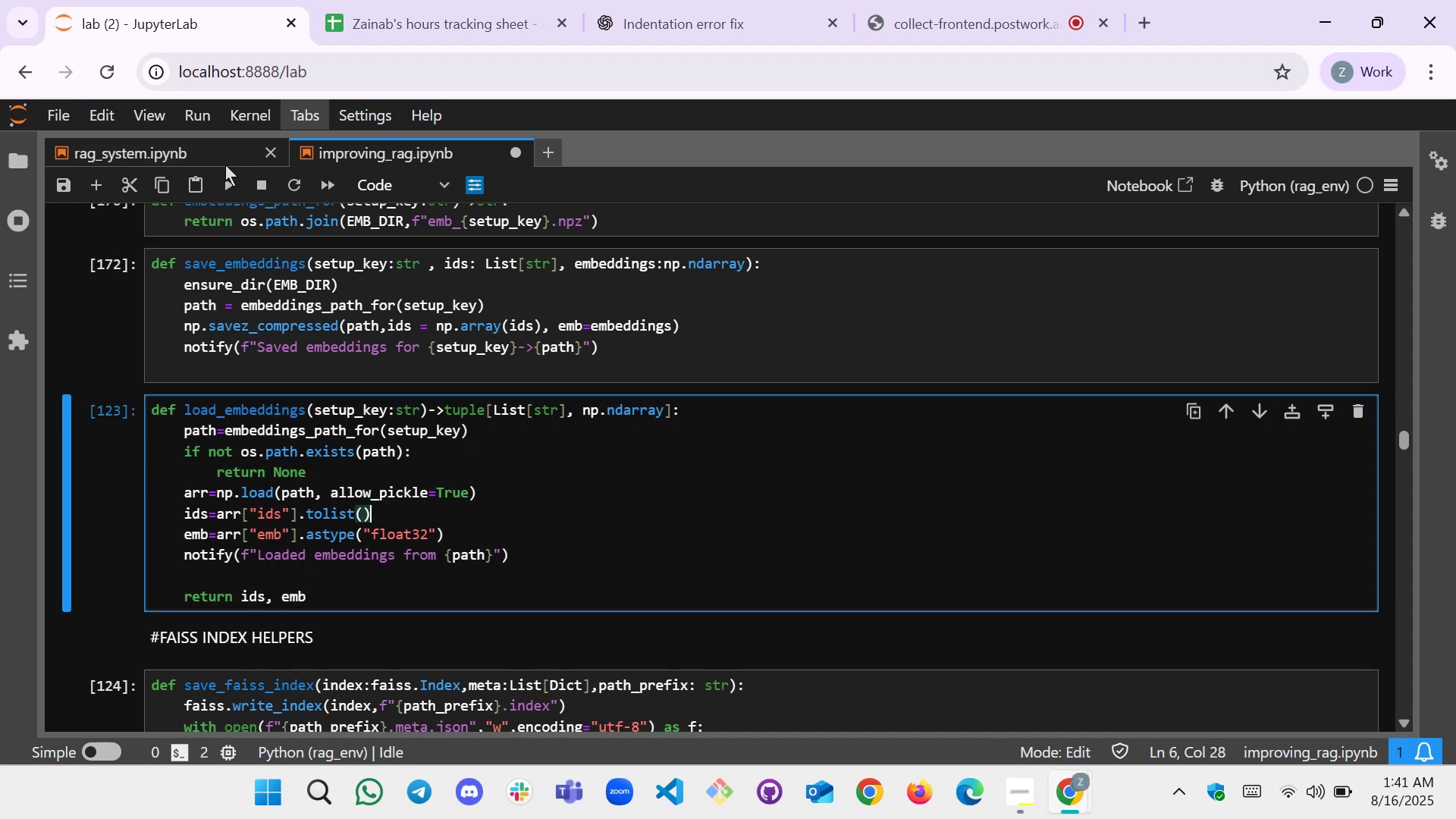 
left_click([221, 192])
 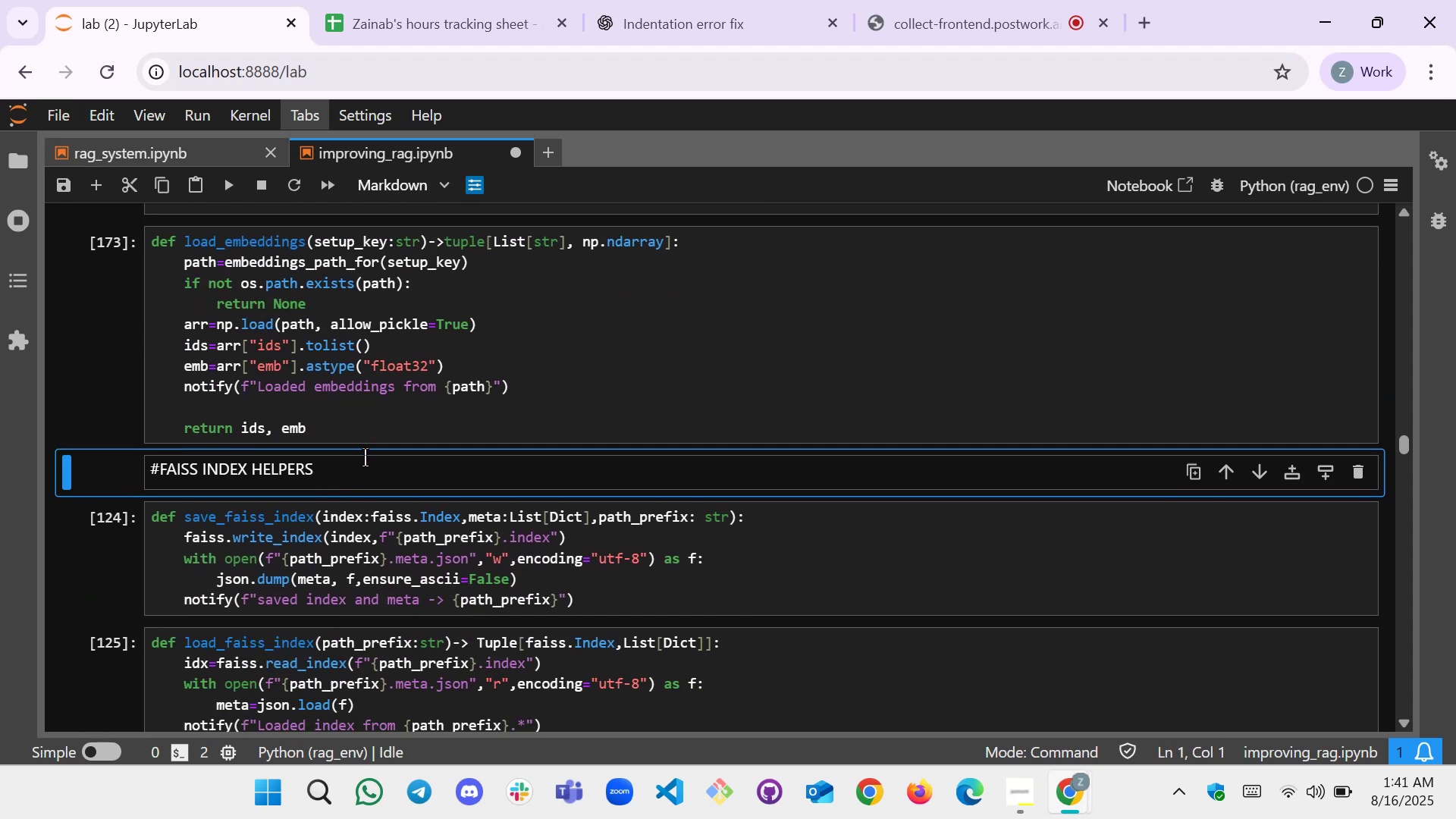 
left_click([365, 457])
 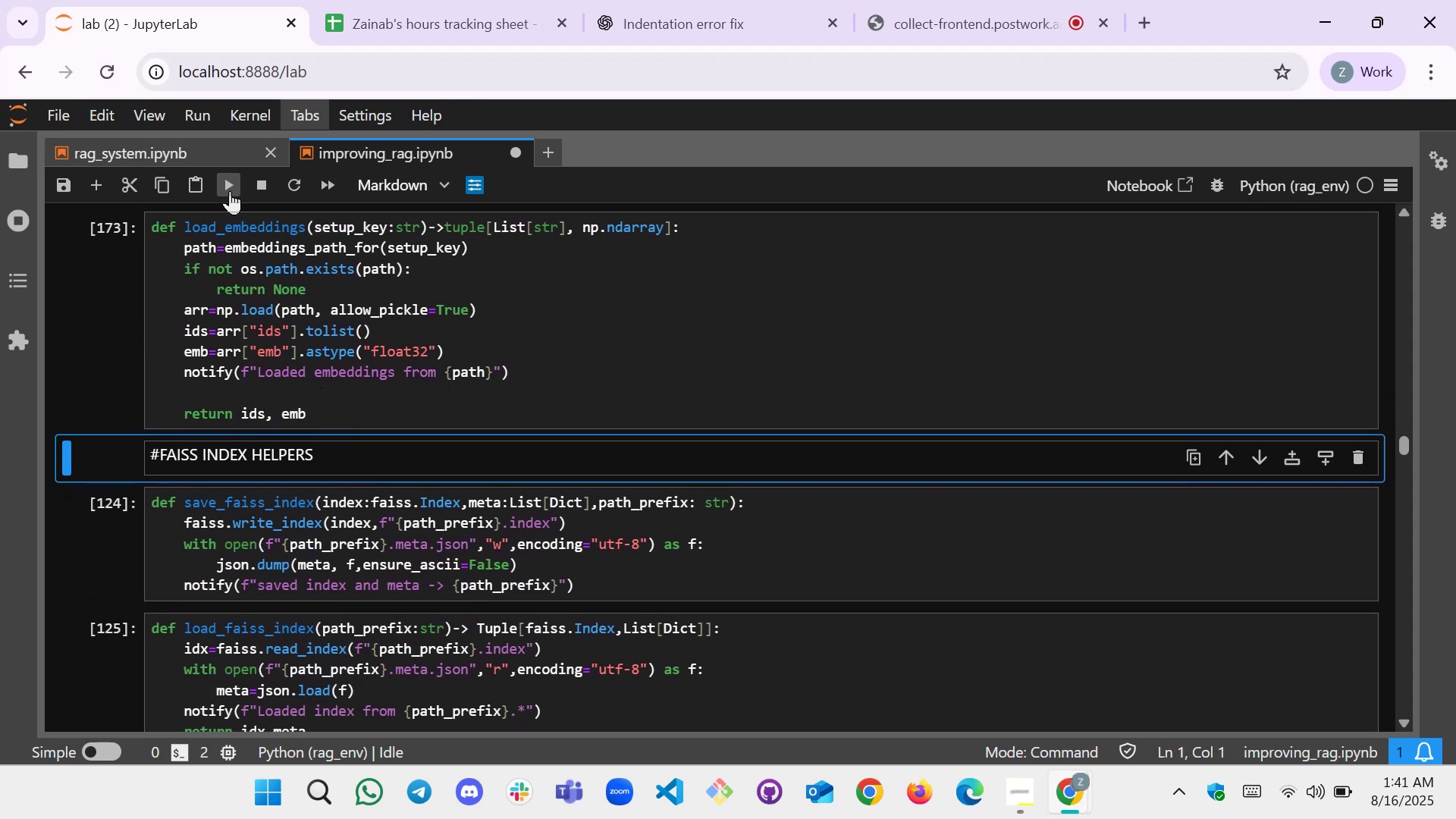 
left_click([230, 191])
 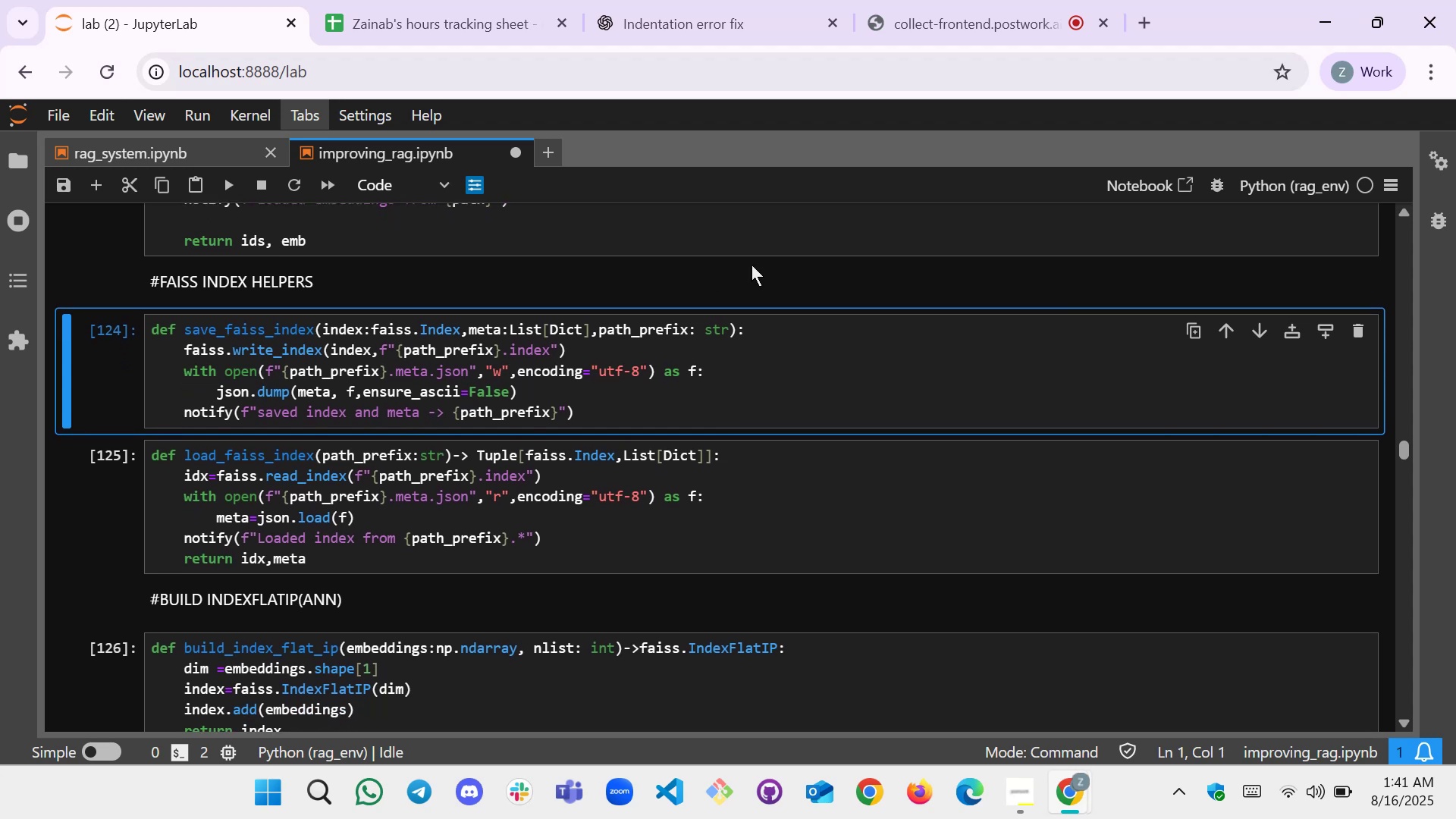 
wait(6.97)
 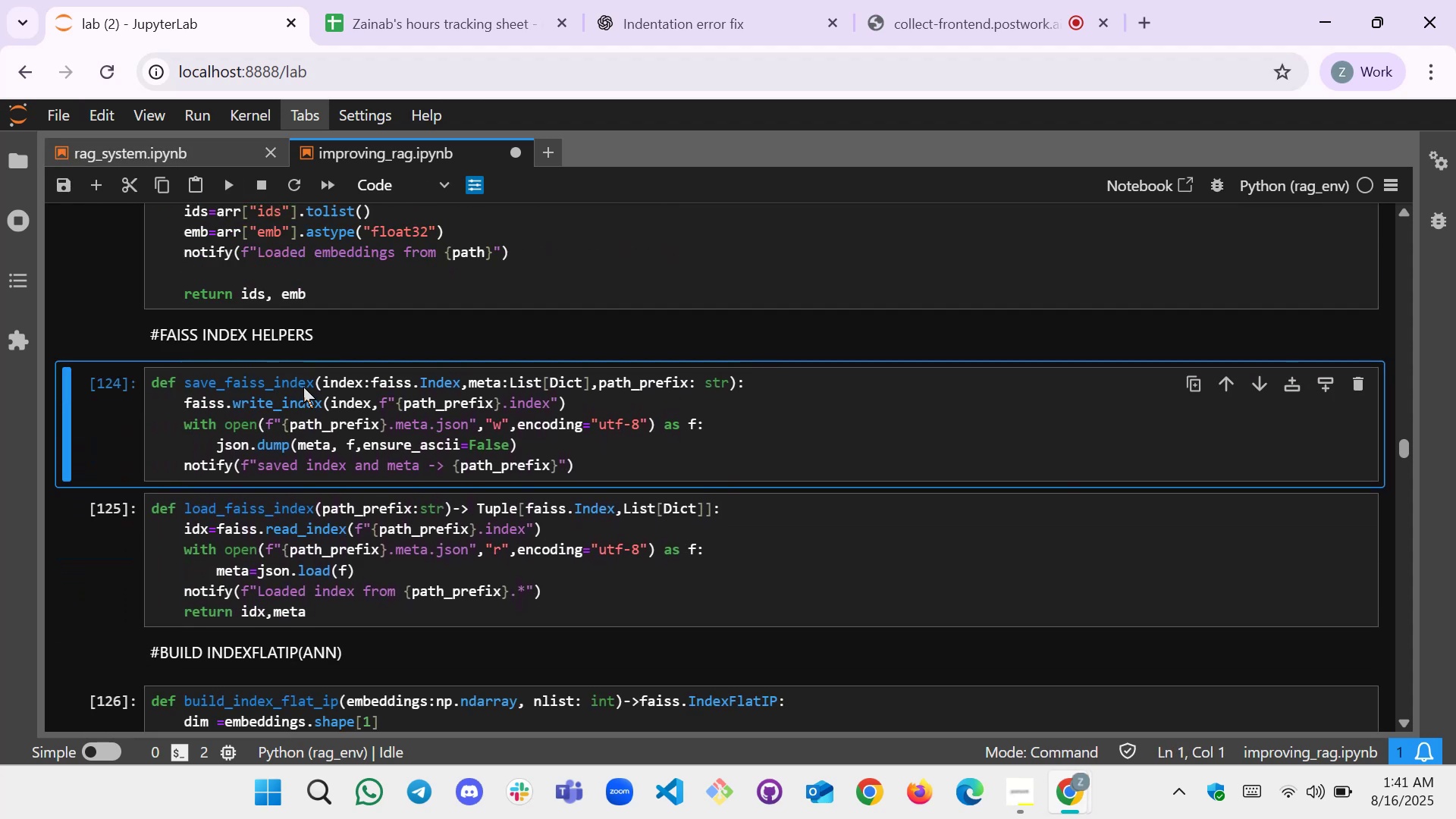 
left_click([548, 359])
 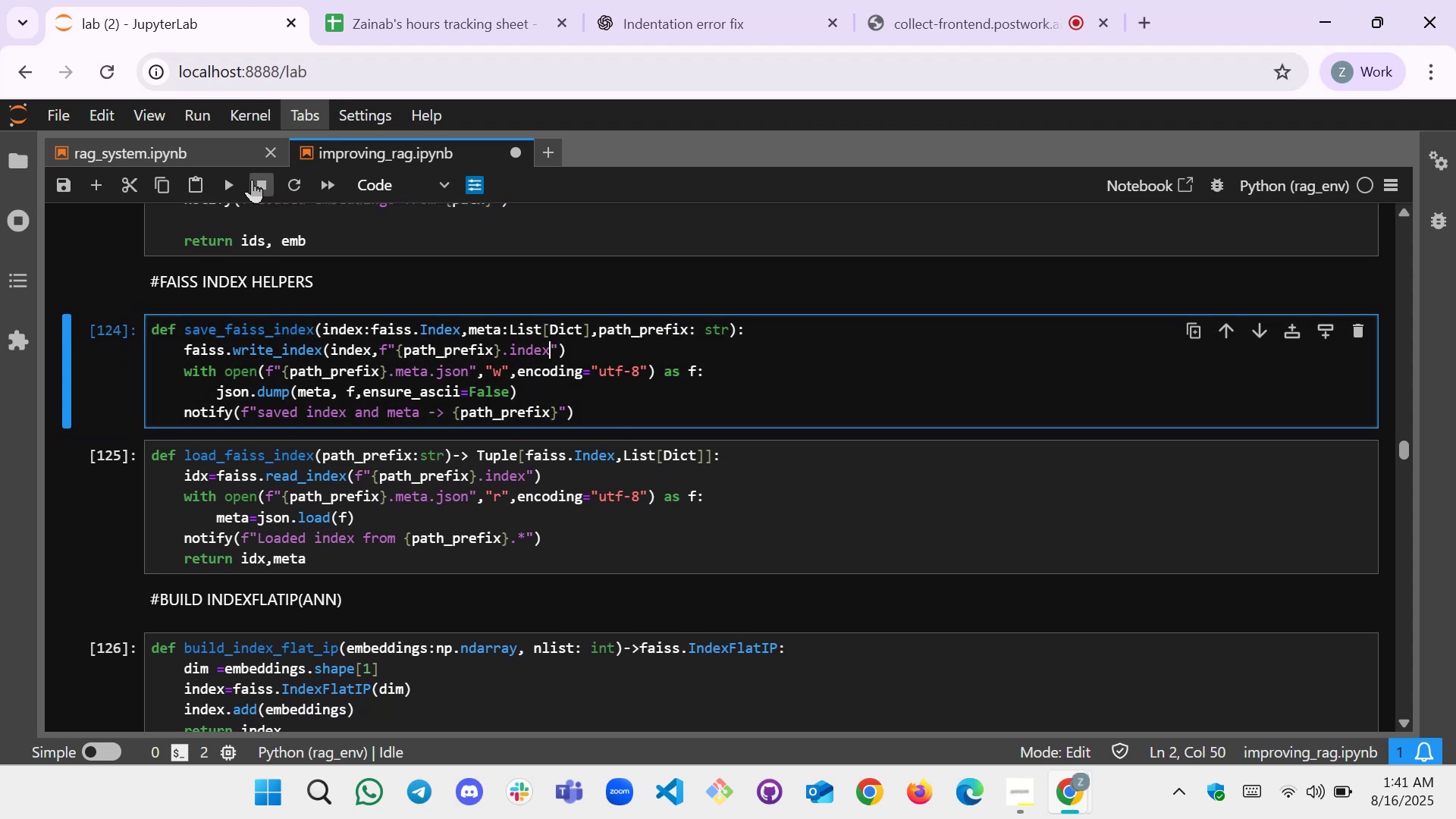 
left_click([234, 185])
 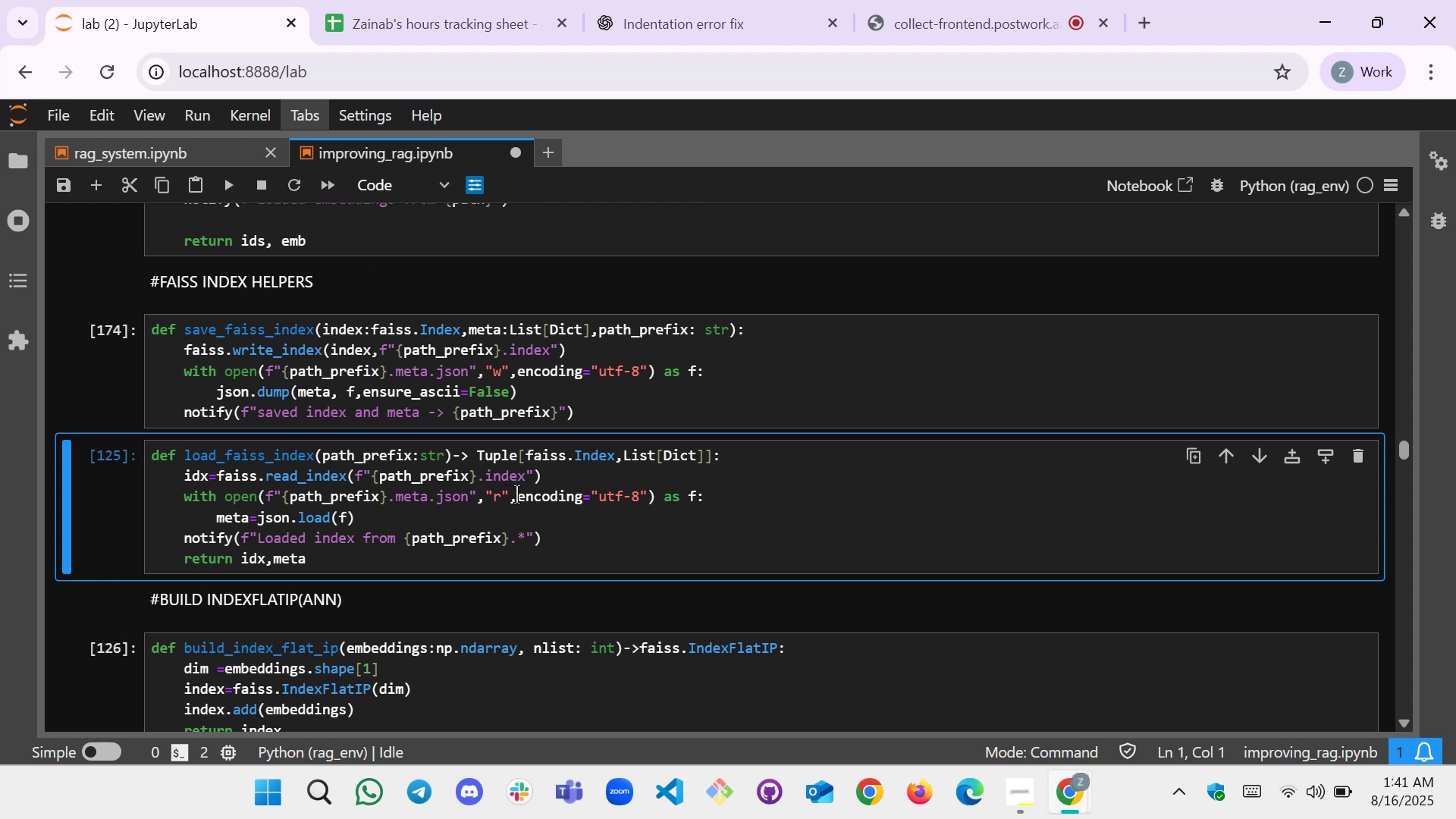 
wait(7.81)
 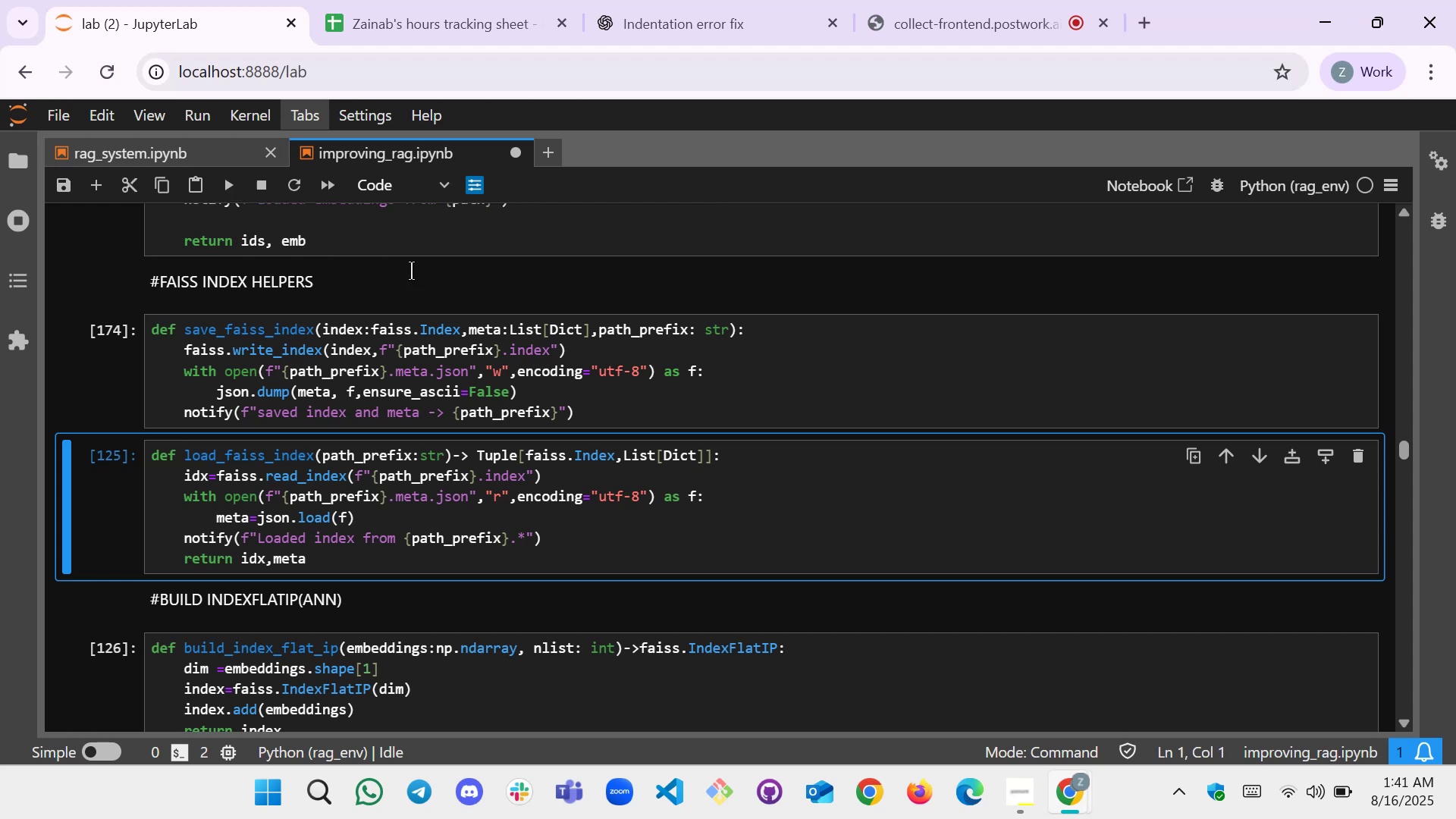 
left_click([517, 497])
 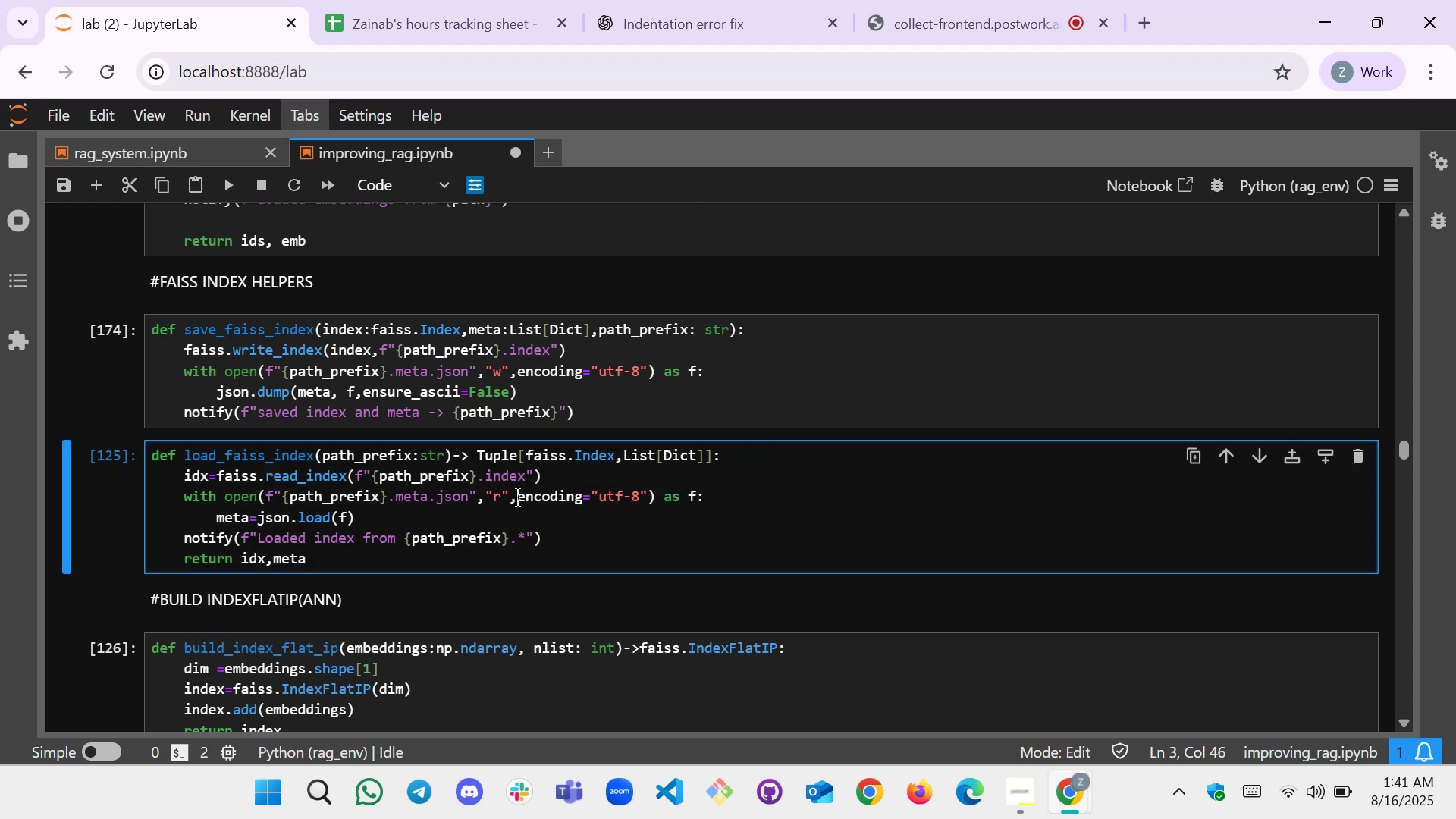 
key(Space)
 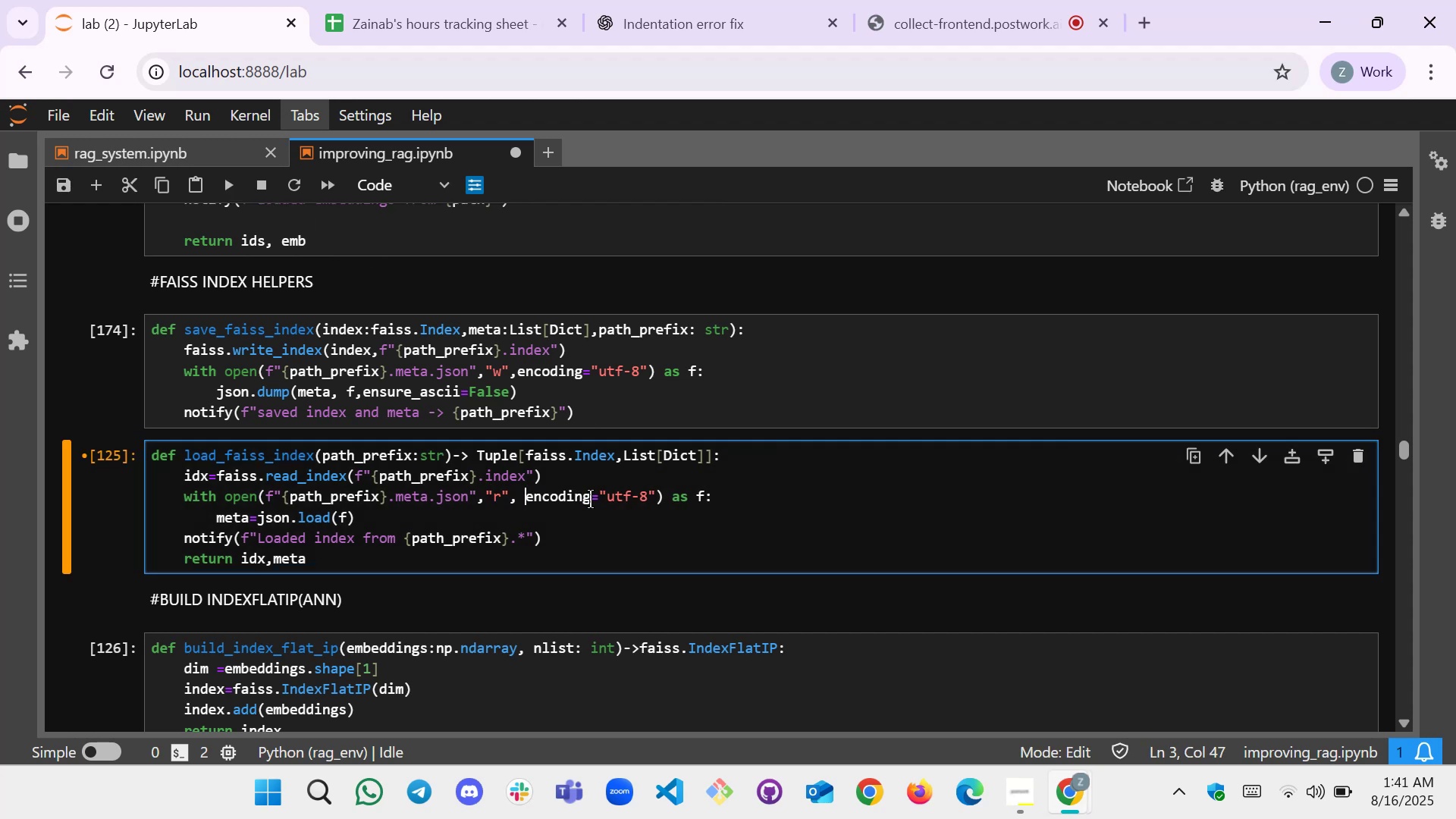 
left_click([590, 499])
 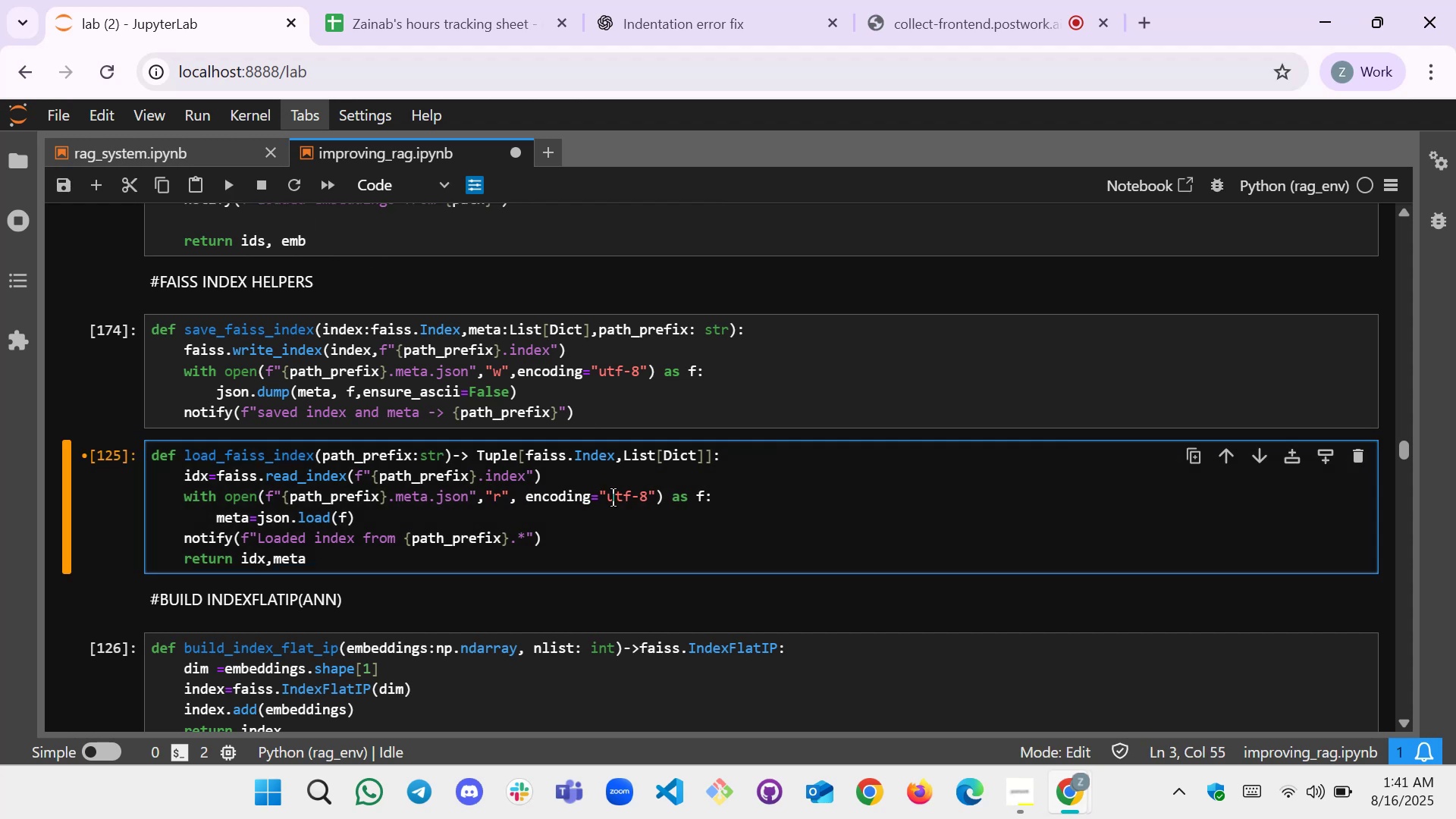 
key(Space)
 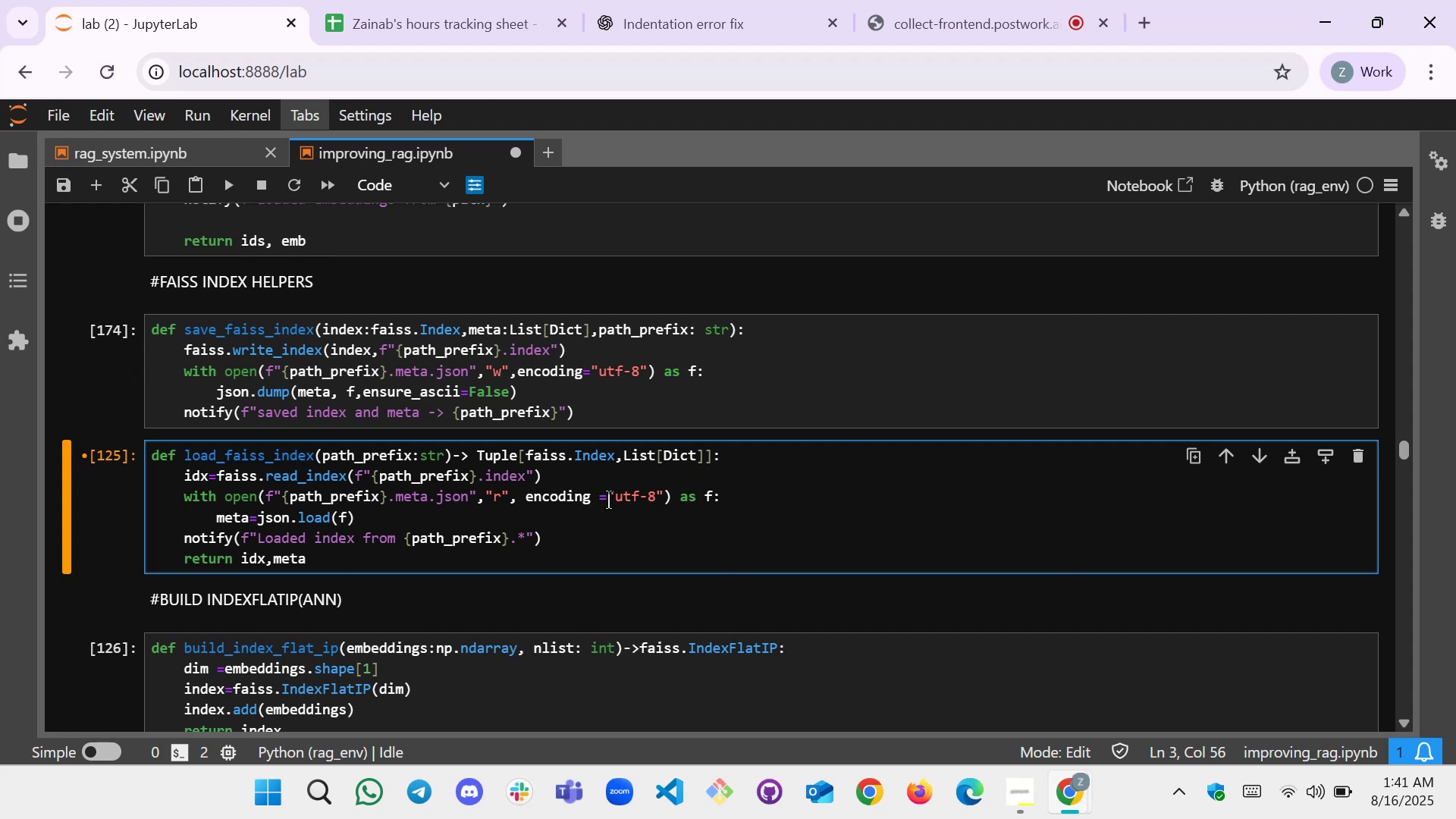 
left_click([608, 500])
 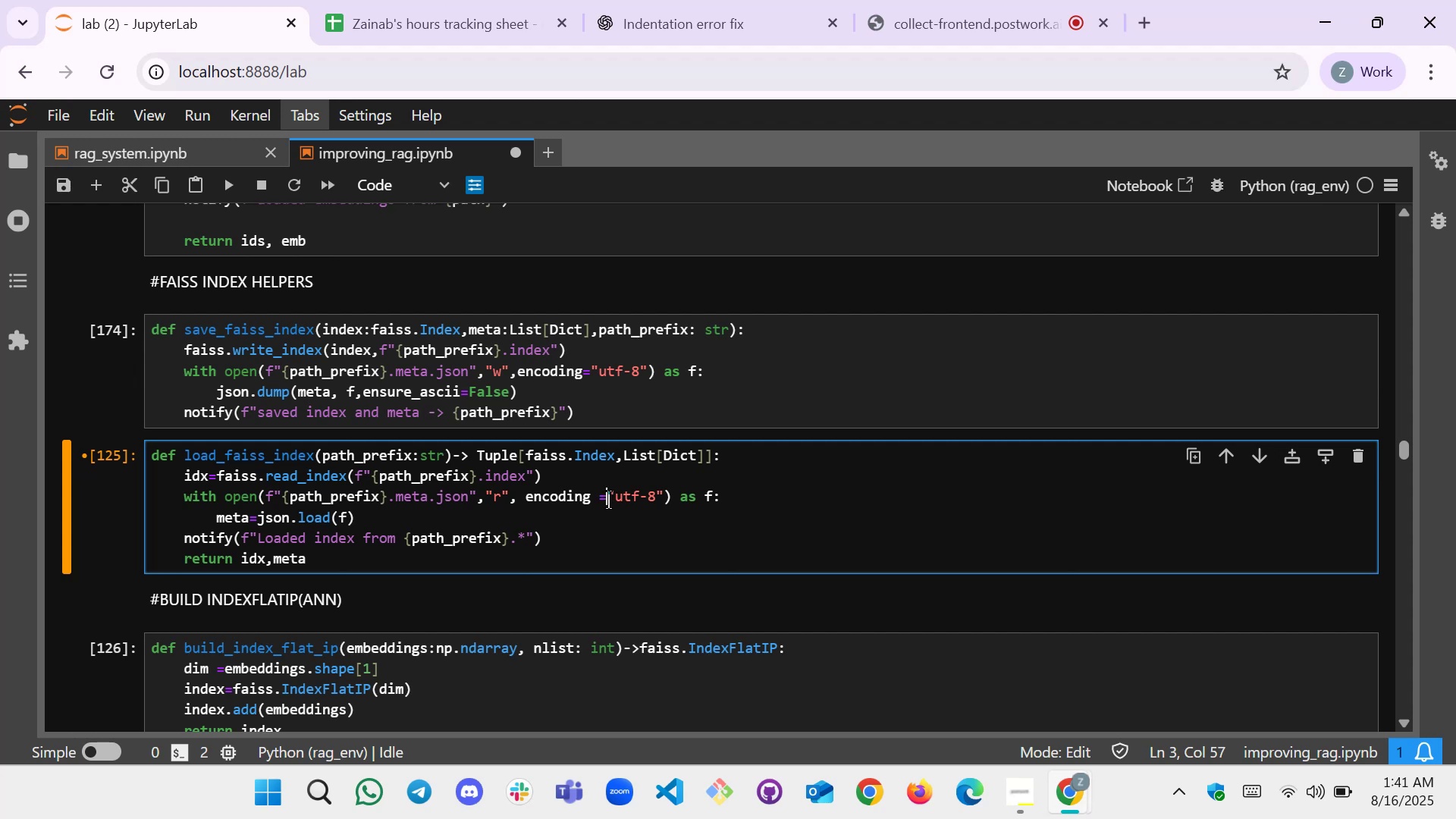 
key(Space)
 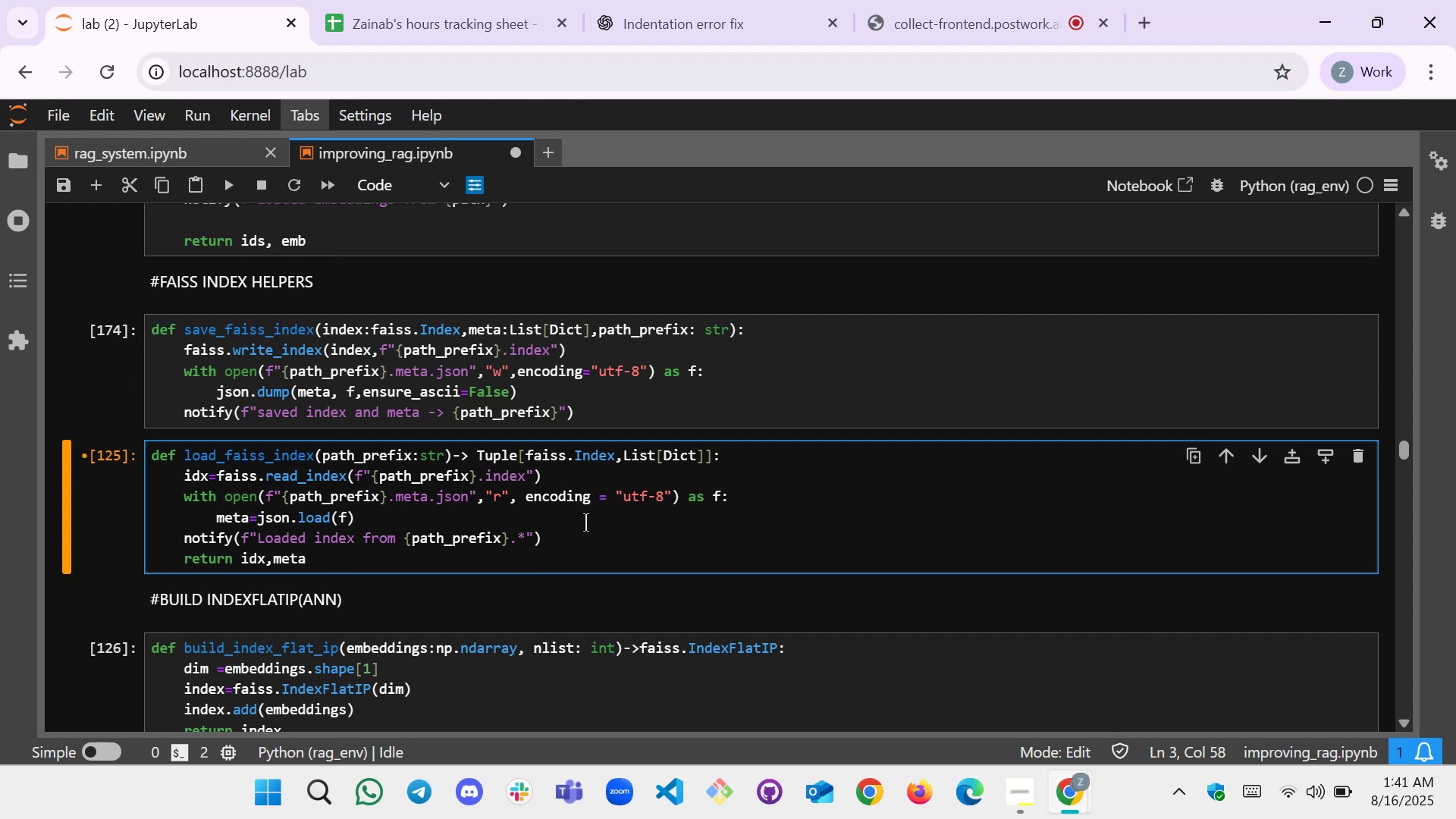 
left_click([585, 522])
 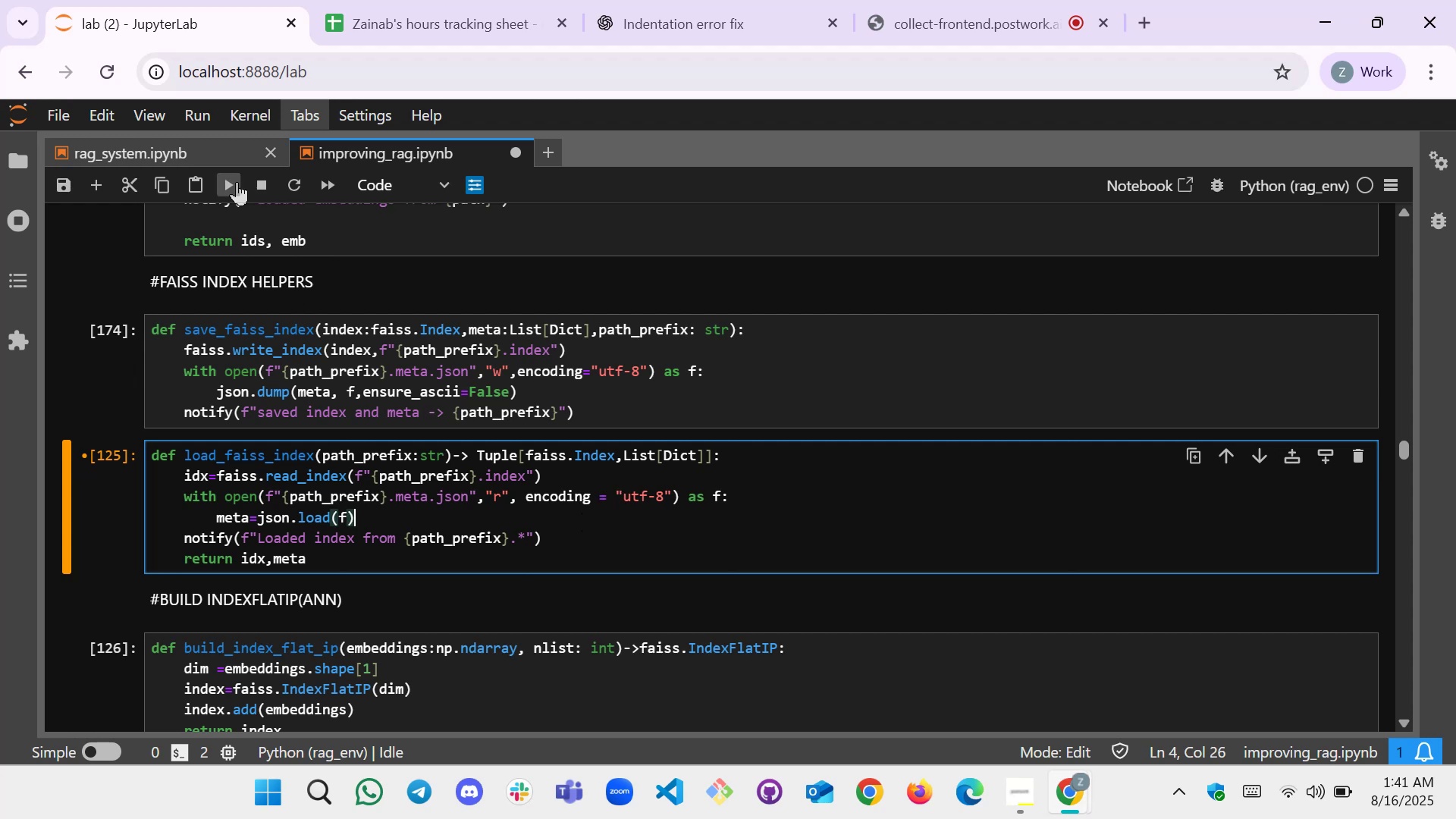 
left_click([234, 182])
 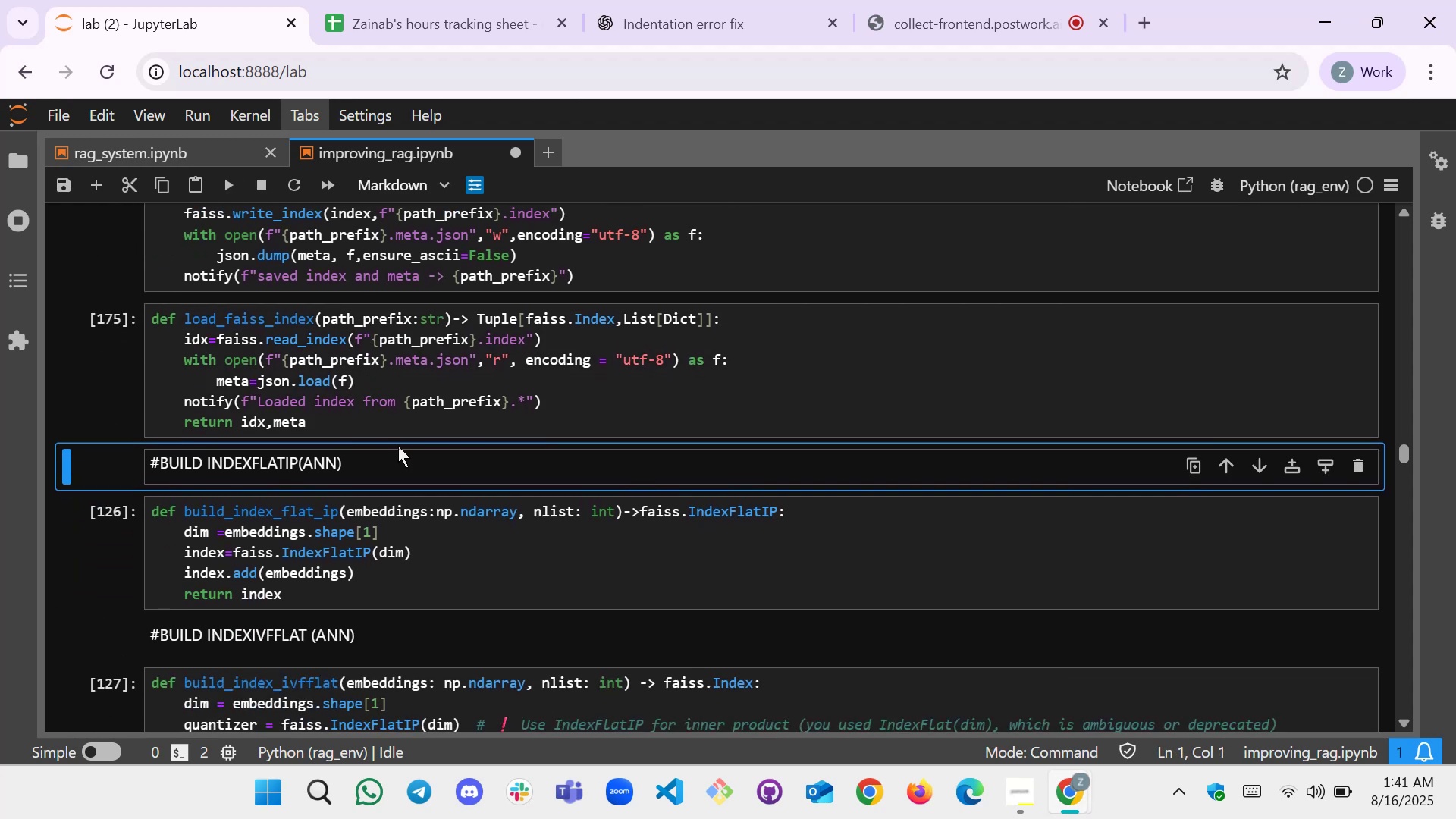 
left_click([400, 449])
 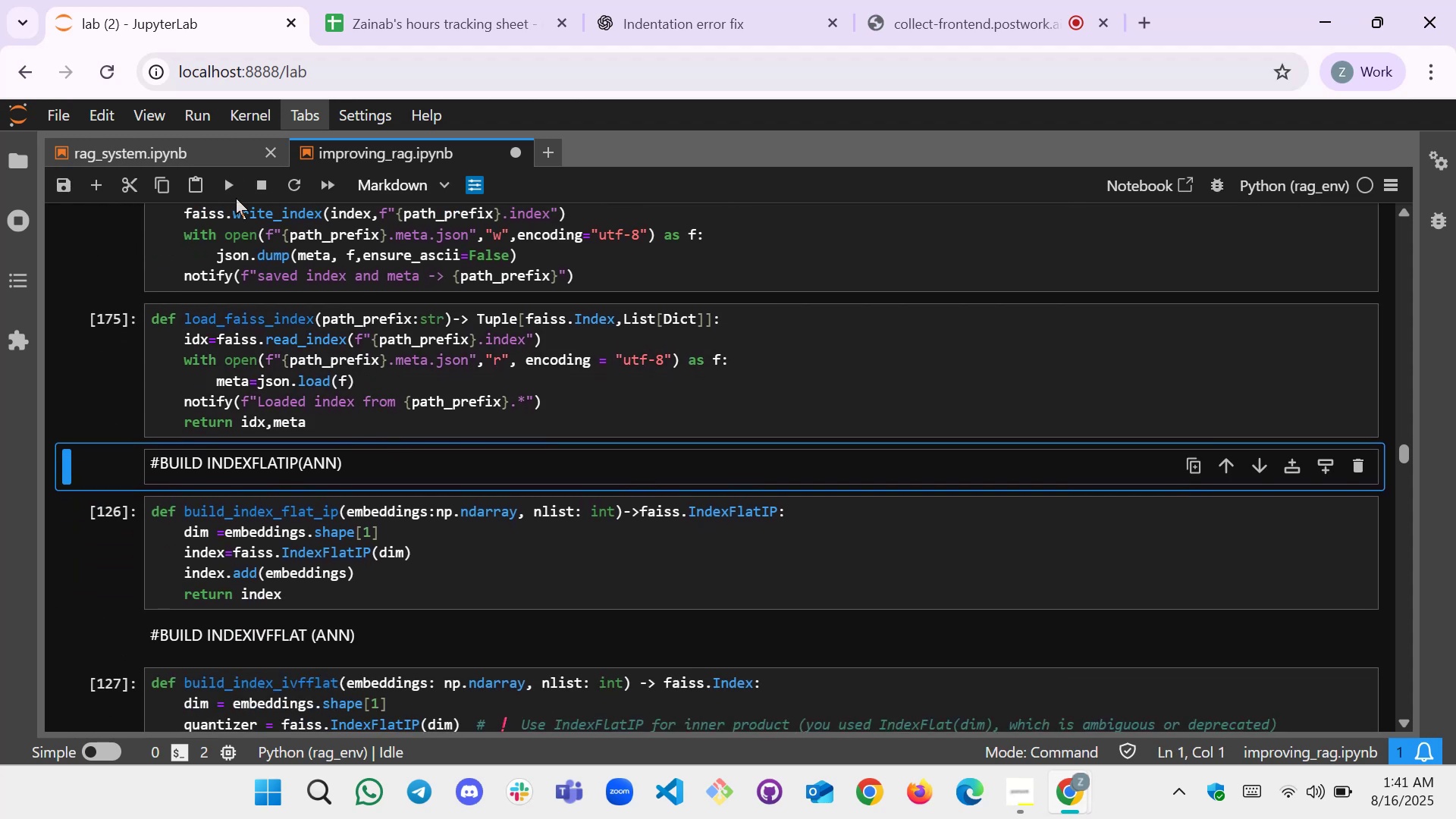 
left_click([226, 185])
 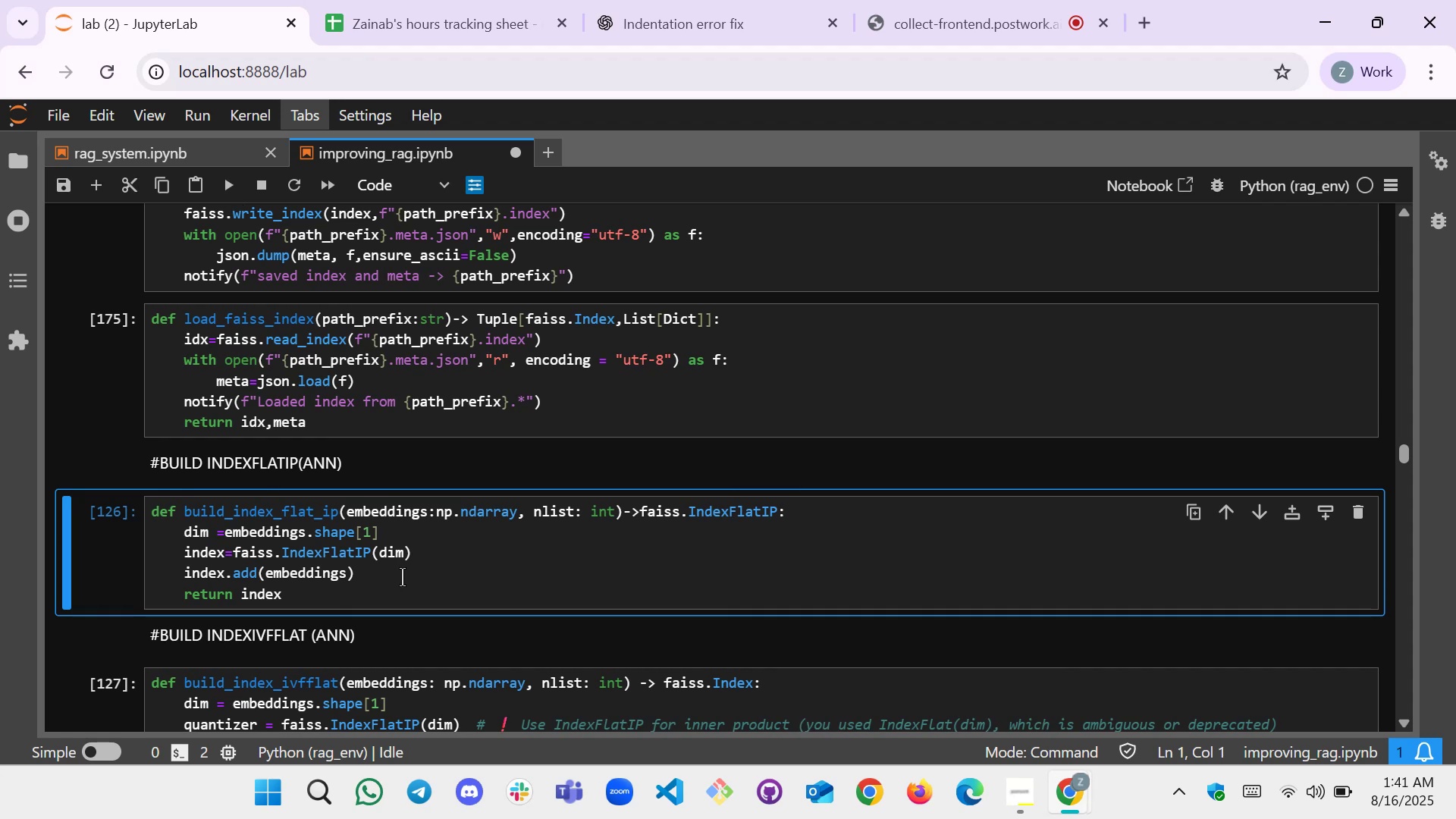 
left_click([404, 582])
 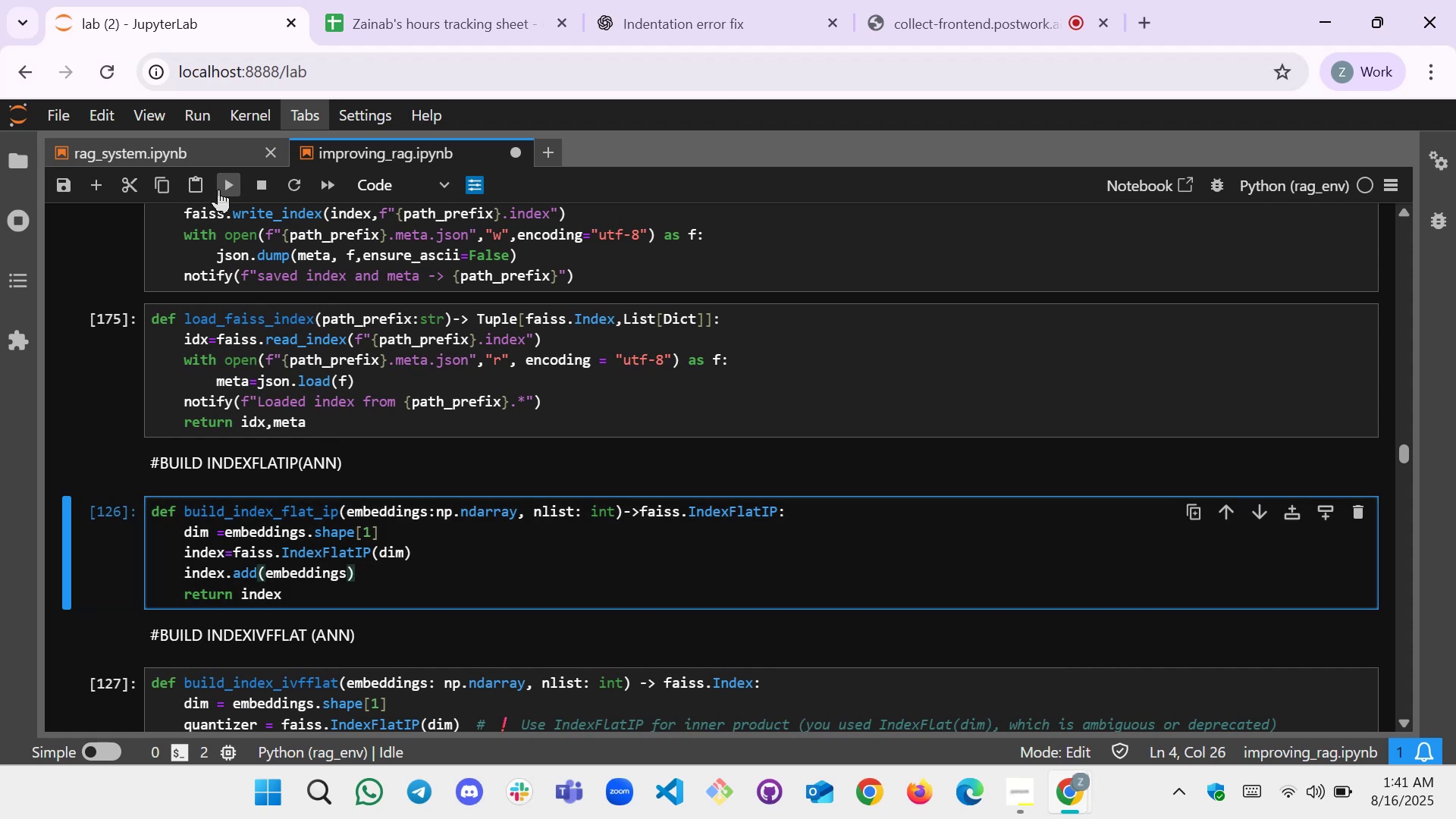 
left_click([219, 189])
 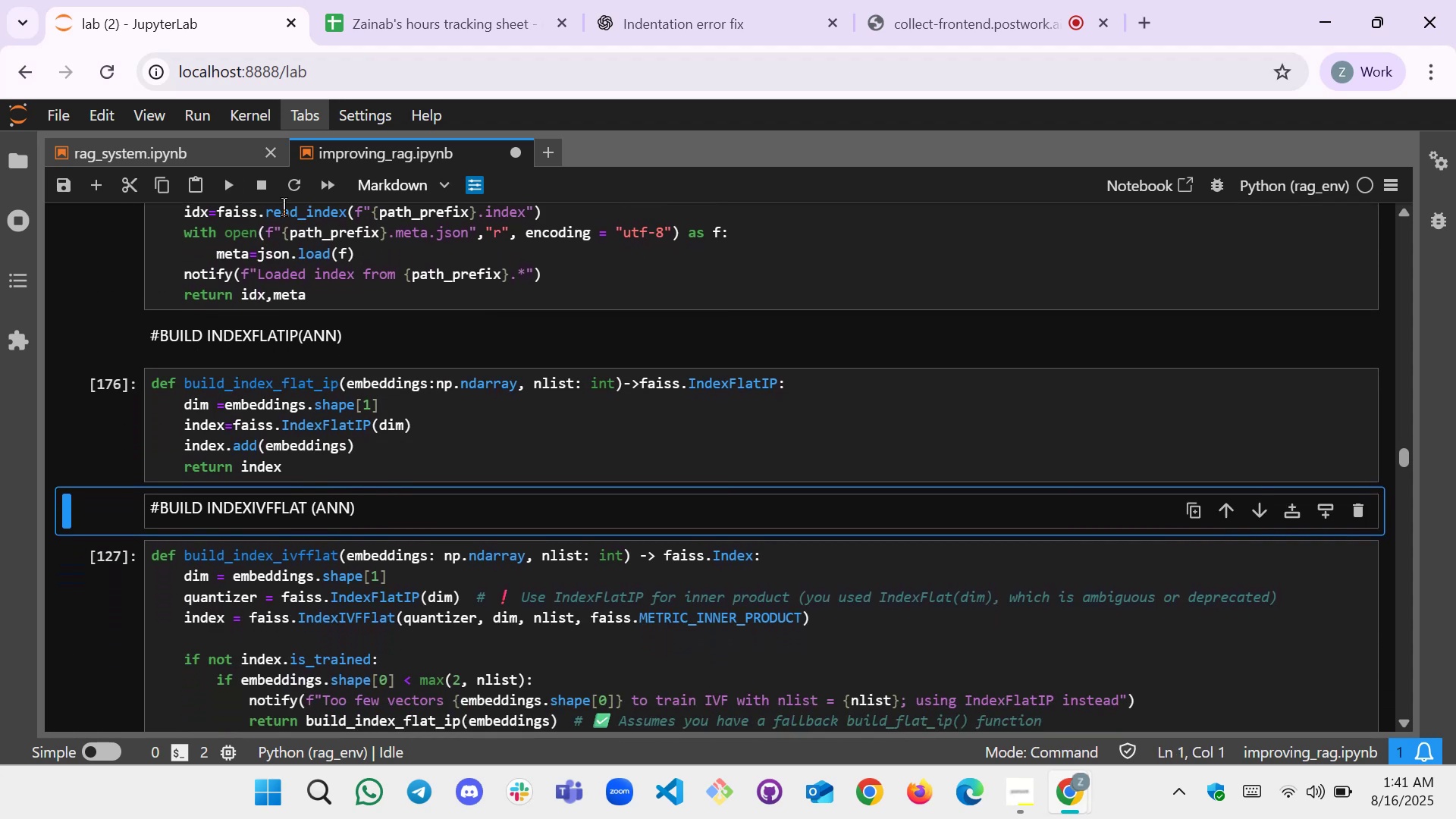 
left_click([231, 185])
 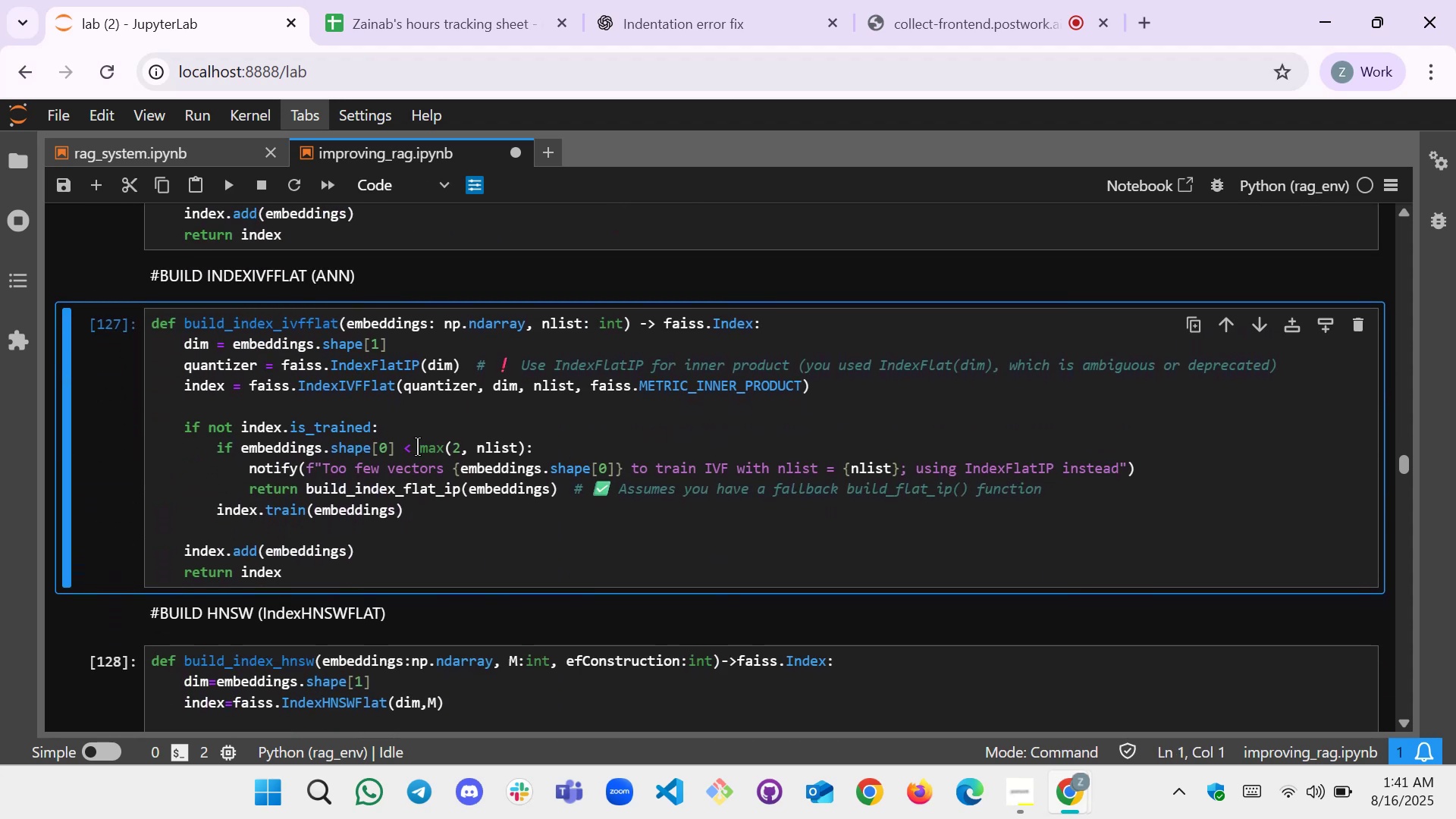 
left_click([469, 433])
 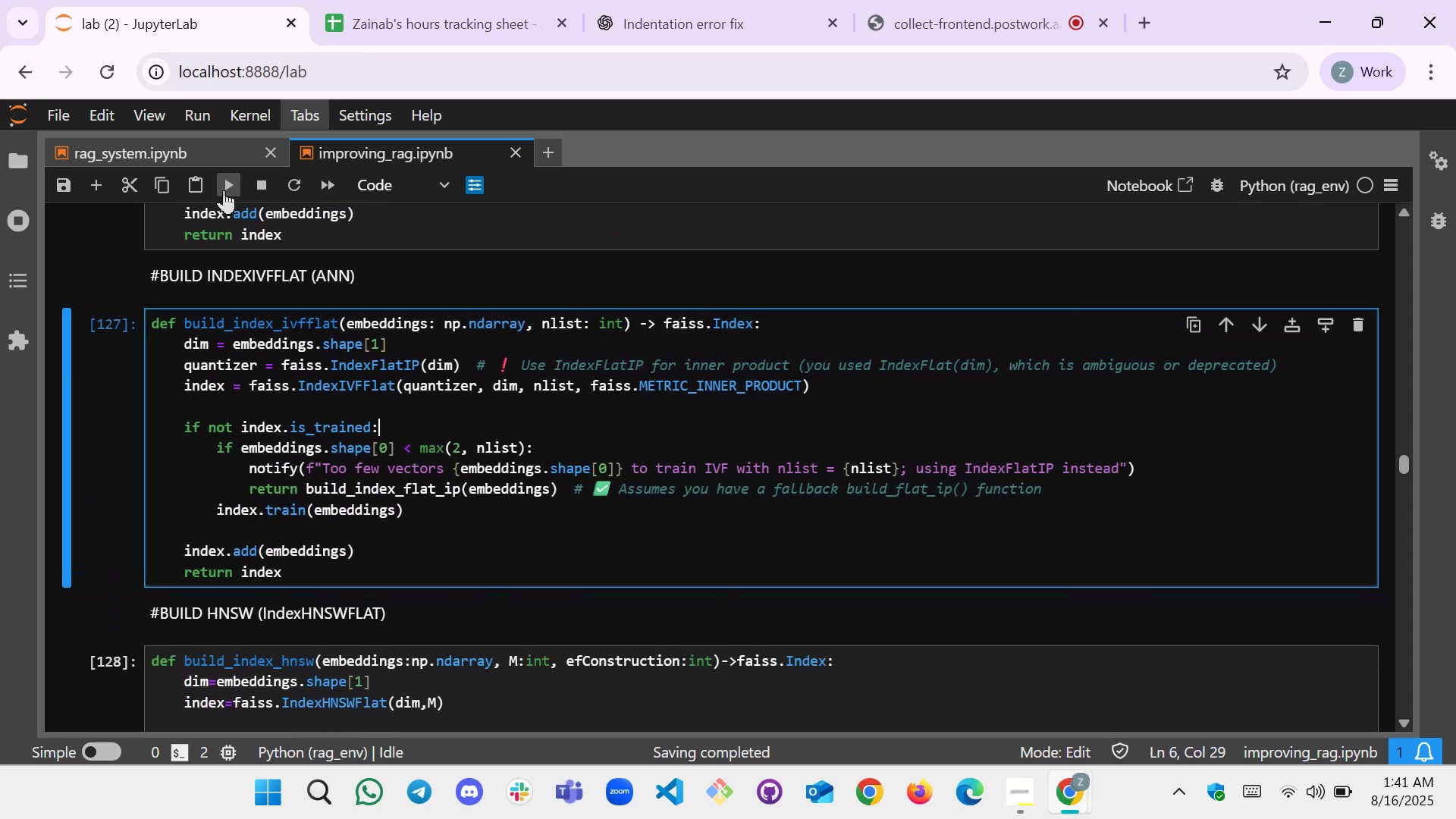 
left_click([224, 190])
 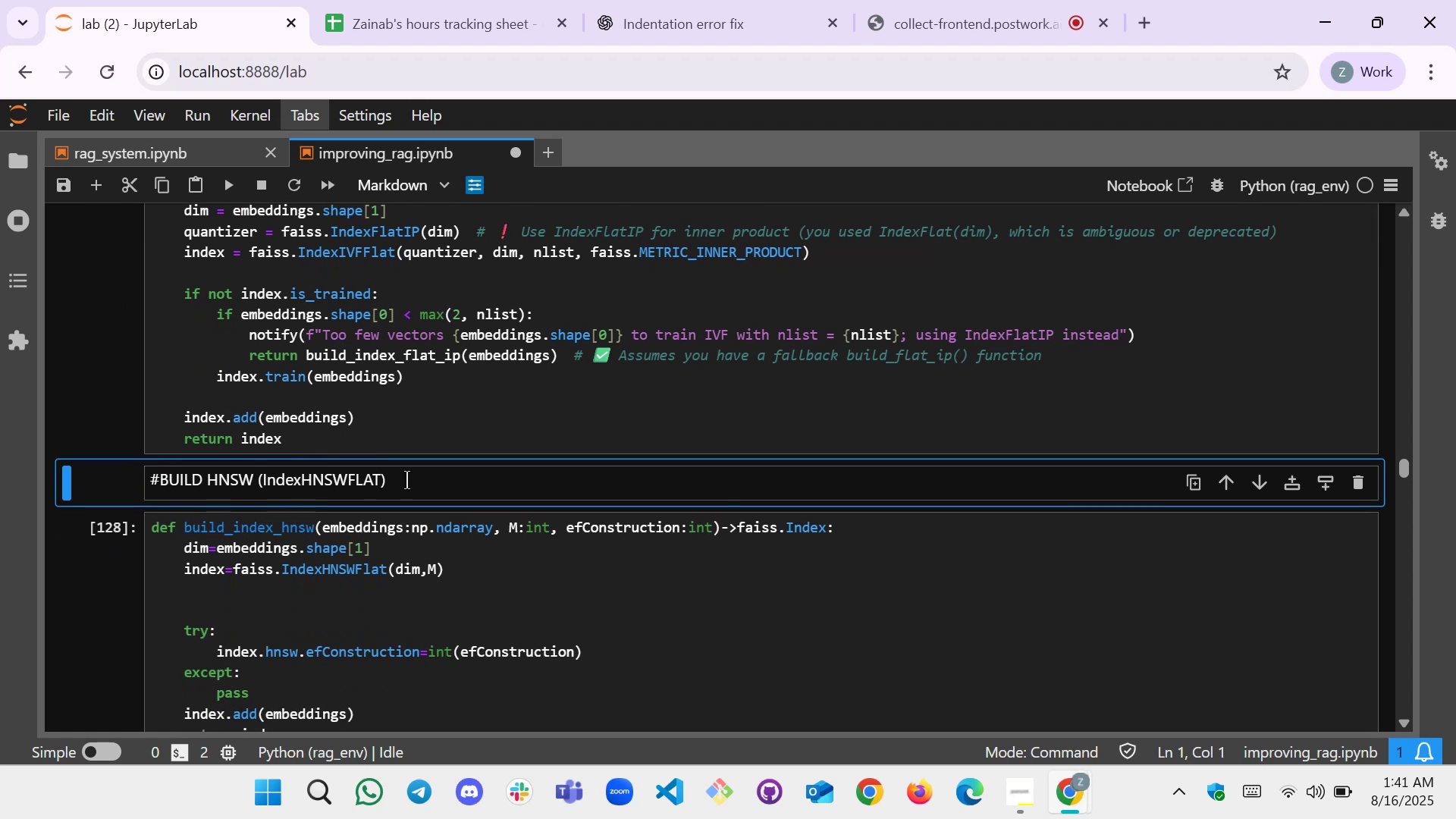 
left_click([429, 485])
 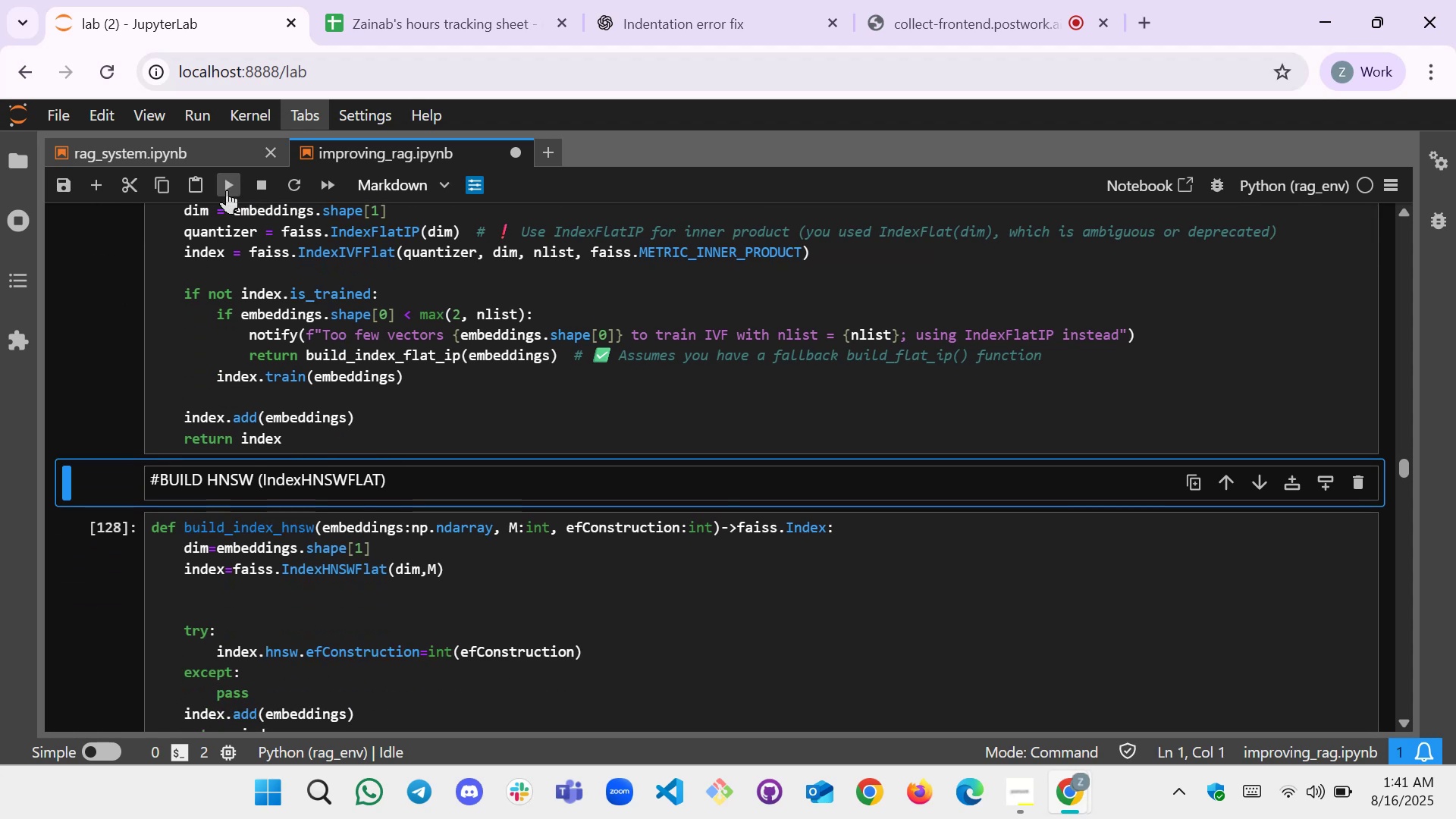 
left_click([227, 190])
 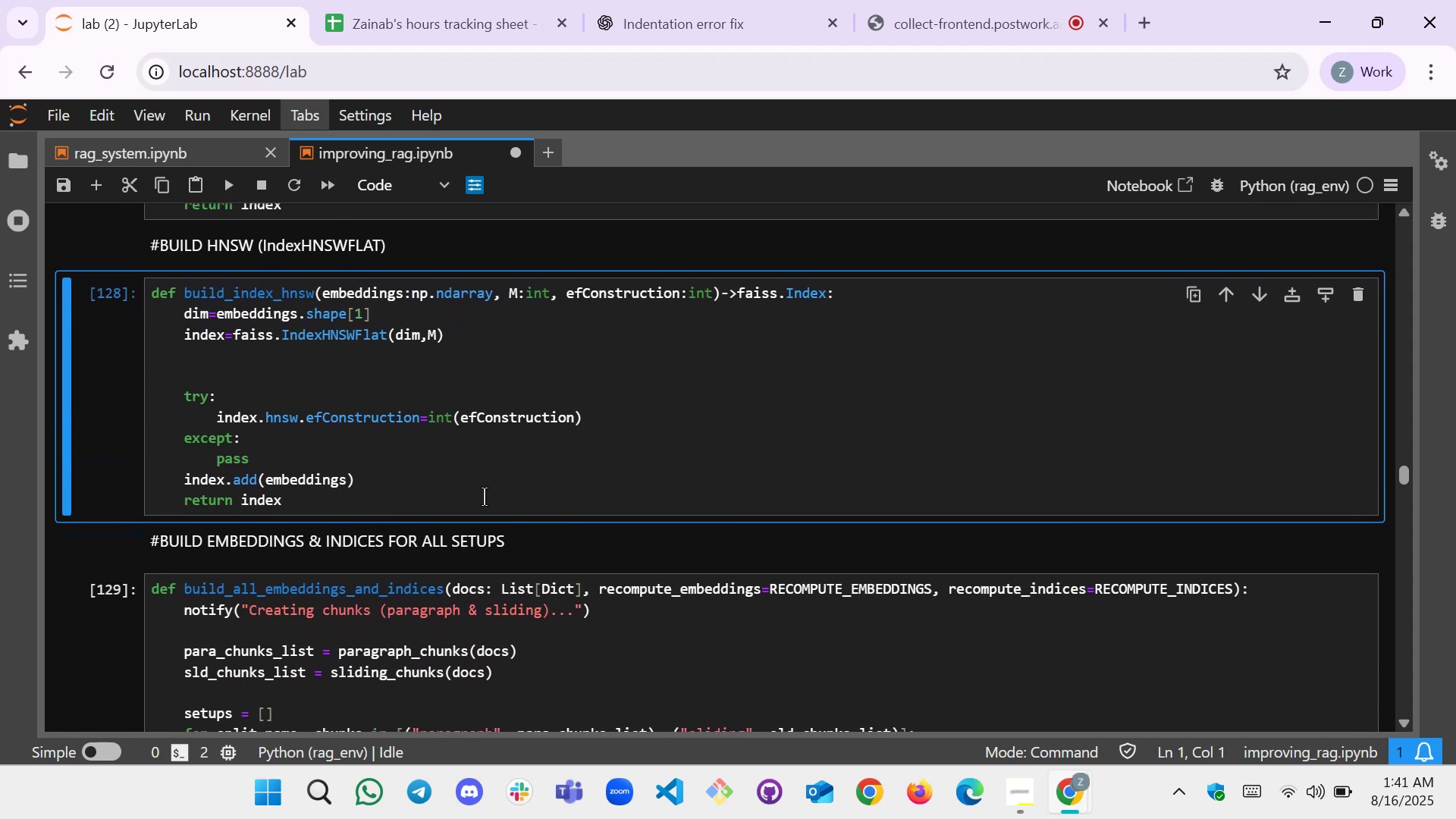 
left_click([499, 485])
 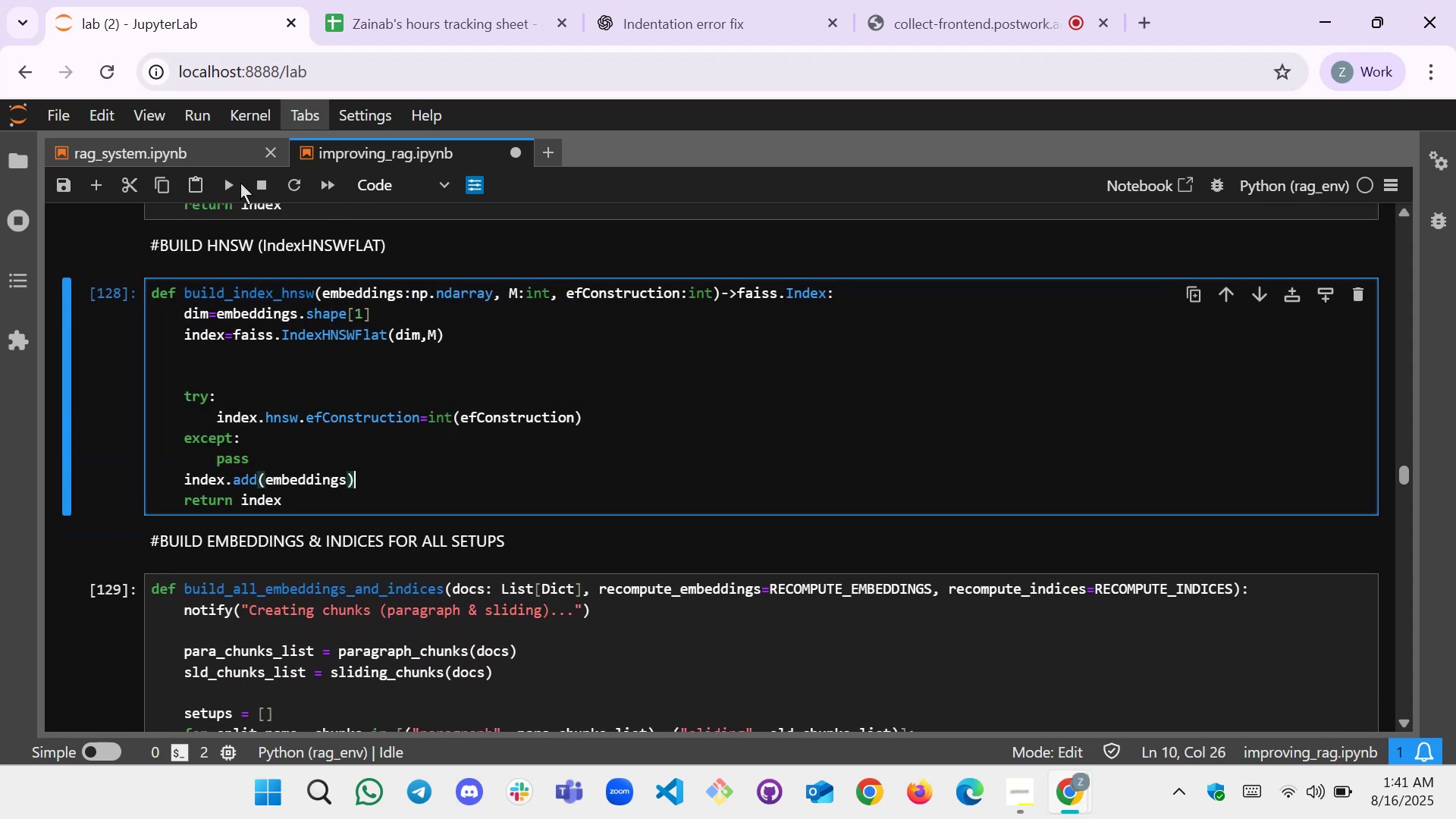 
left_click([228, 184])
 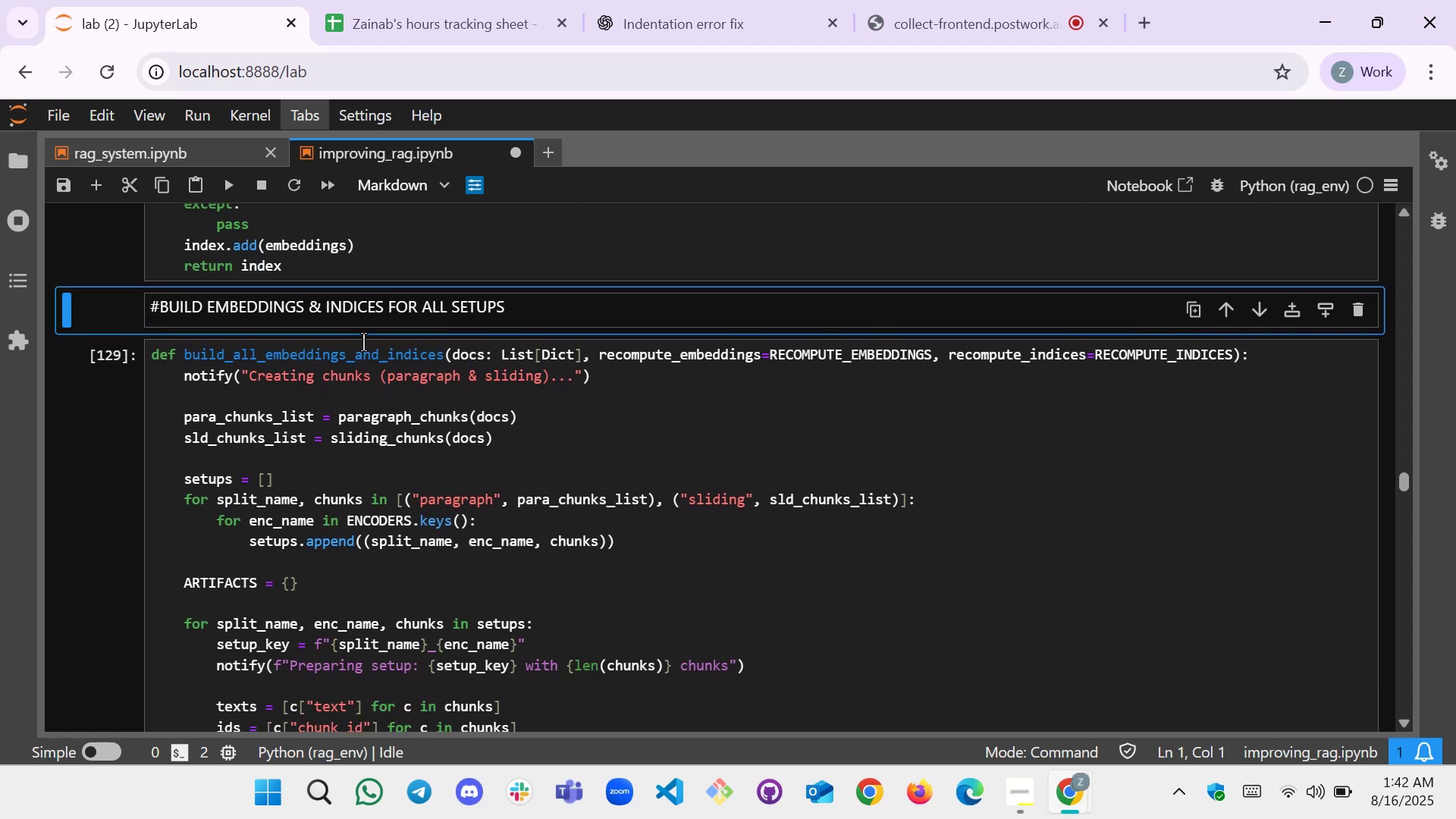 
left_click([223, 184])
 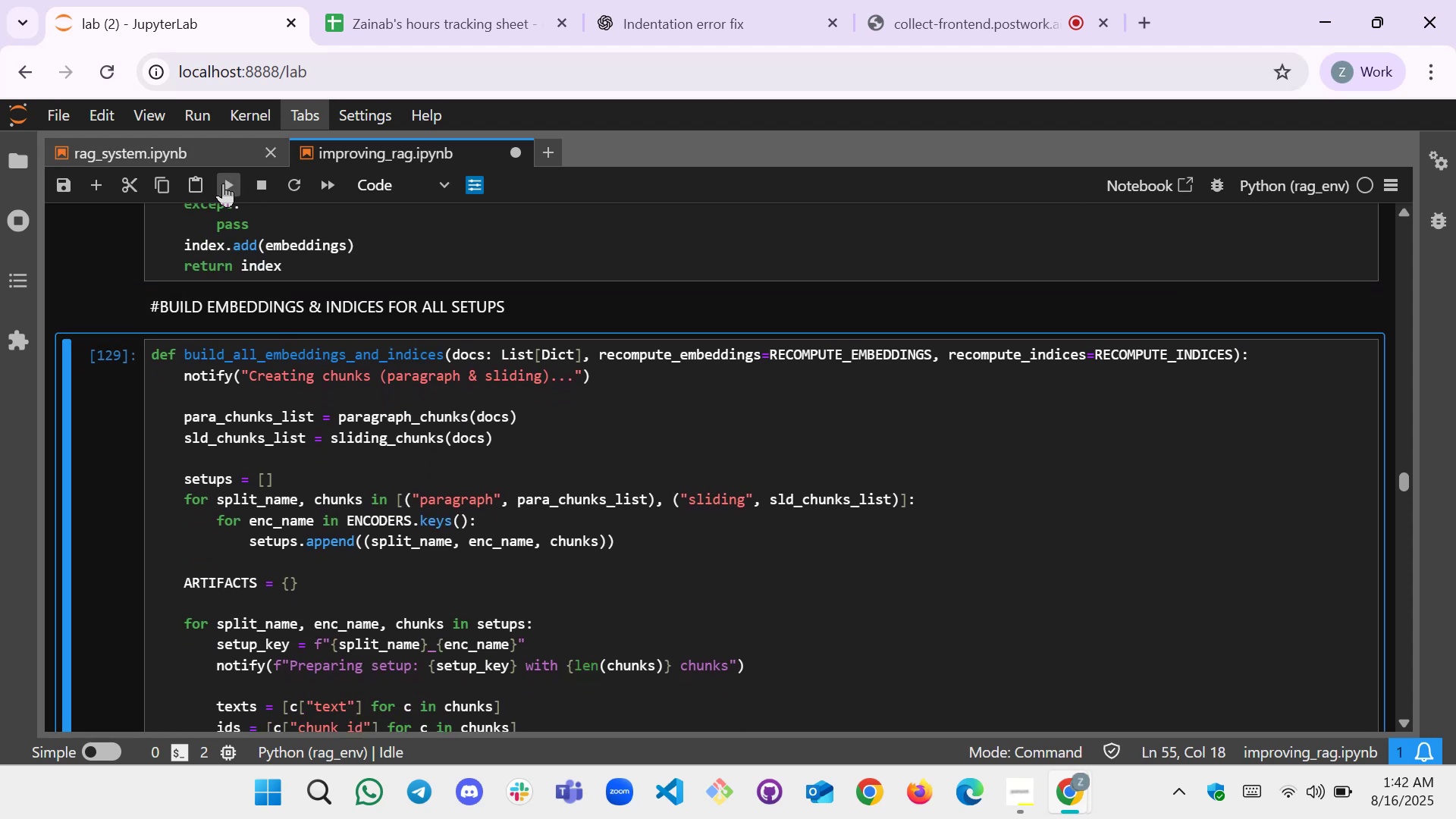 
left_click([223, 184])
 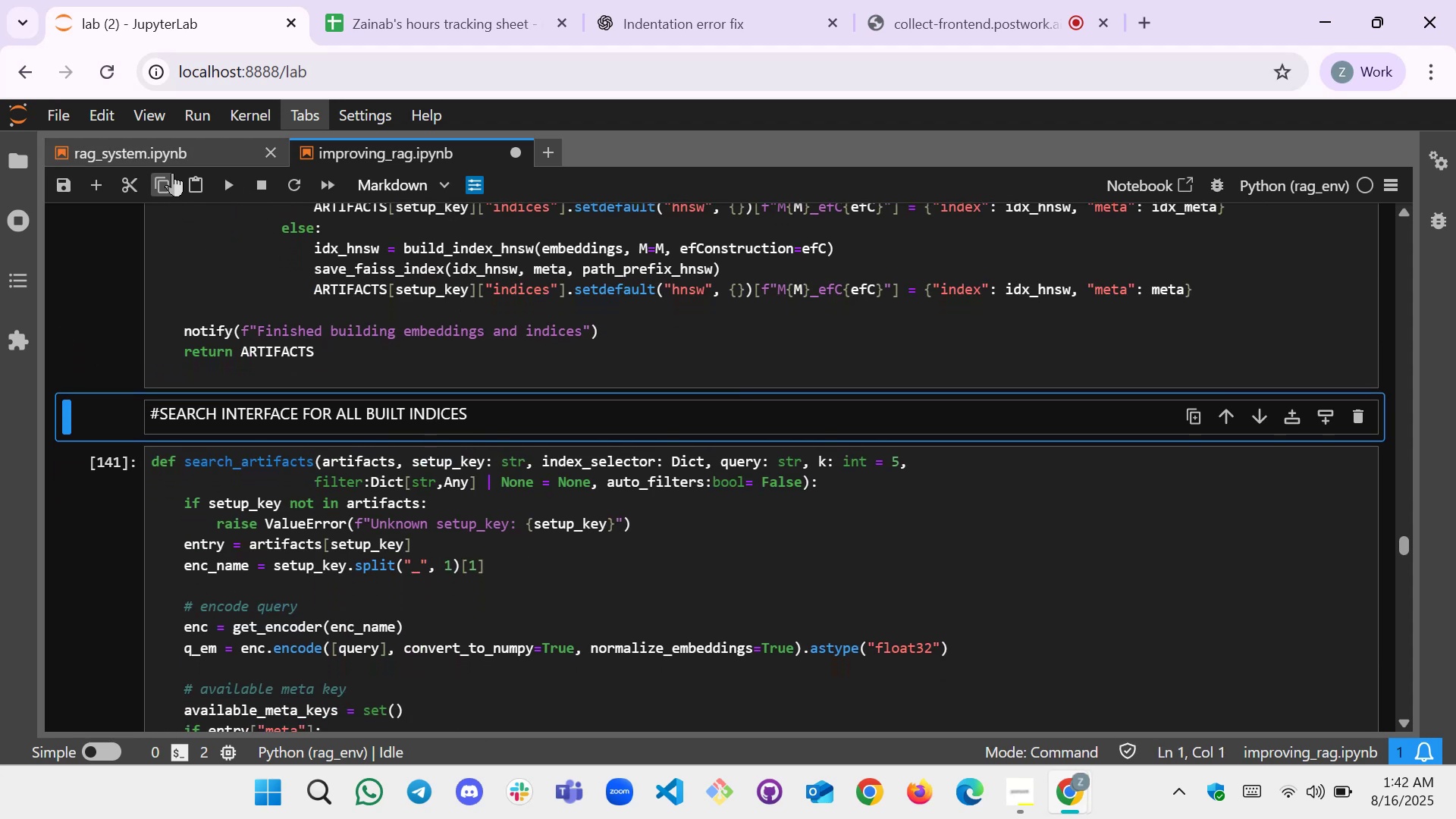 
left_click([228, 182])
 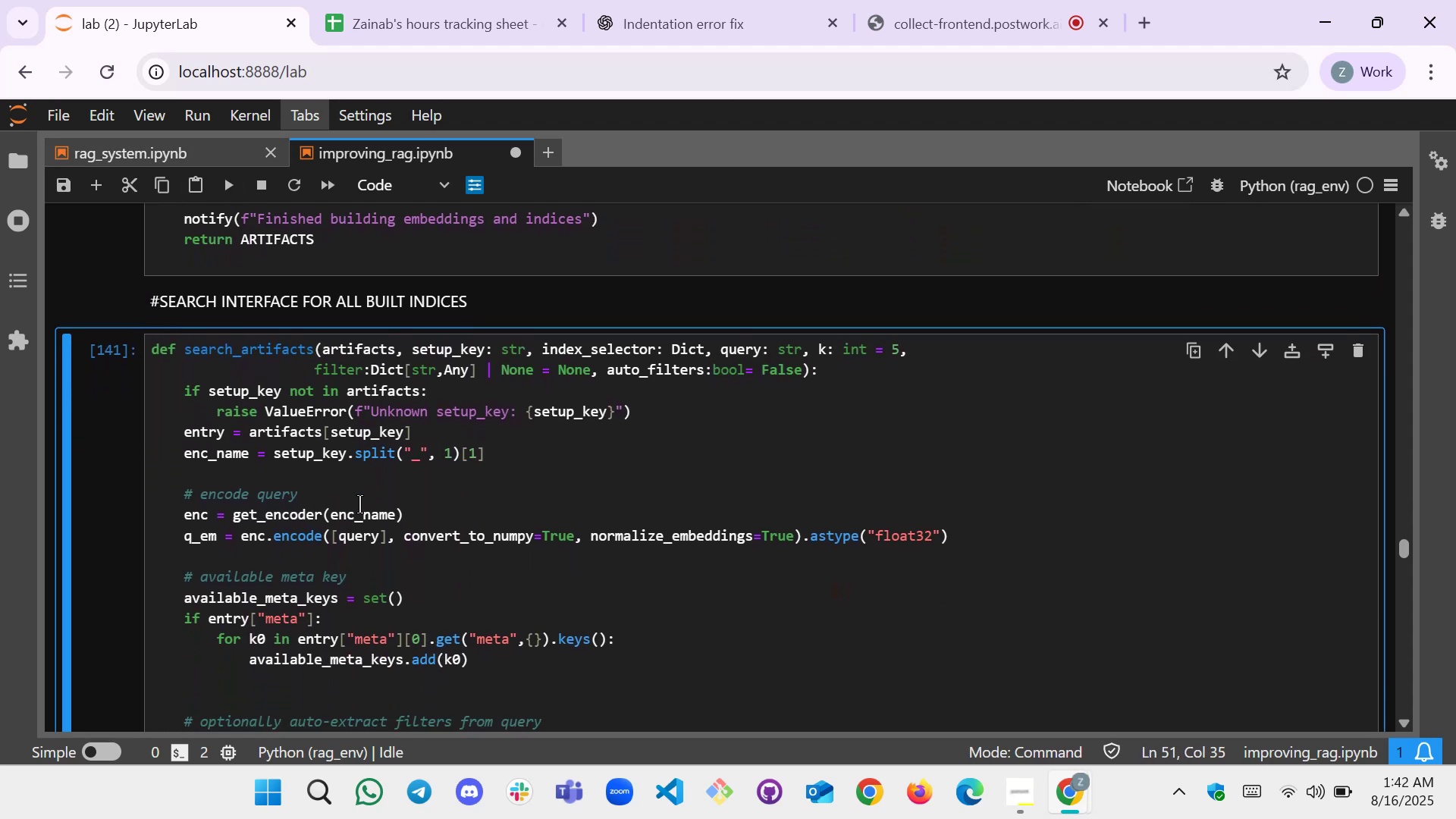 
wait(8.37)
 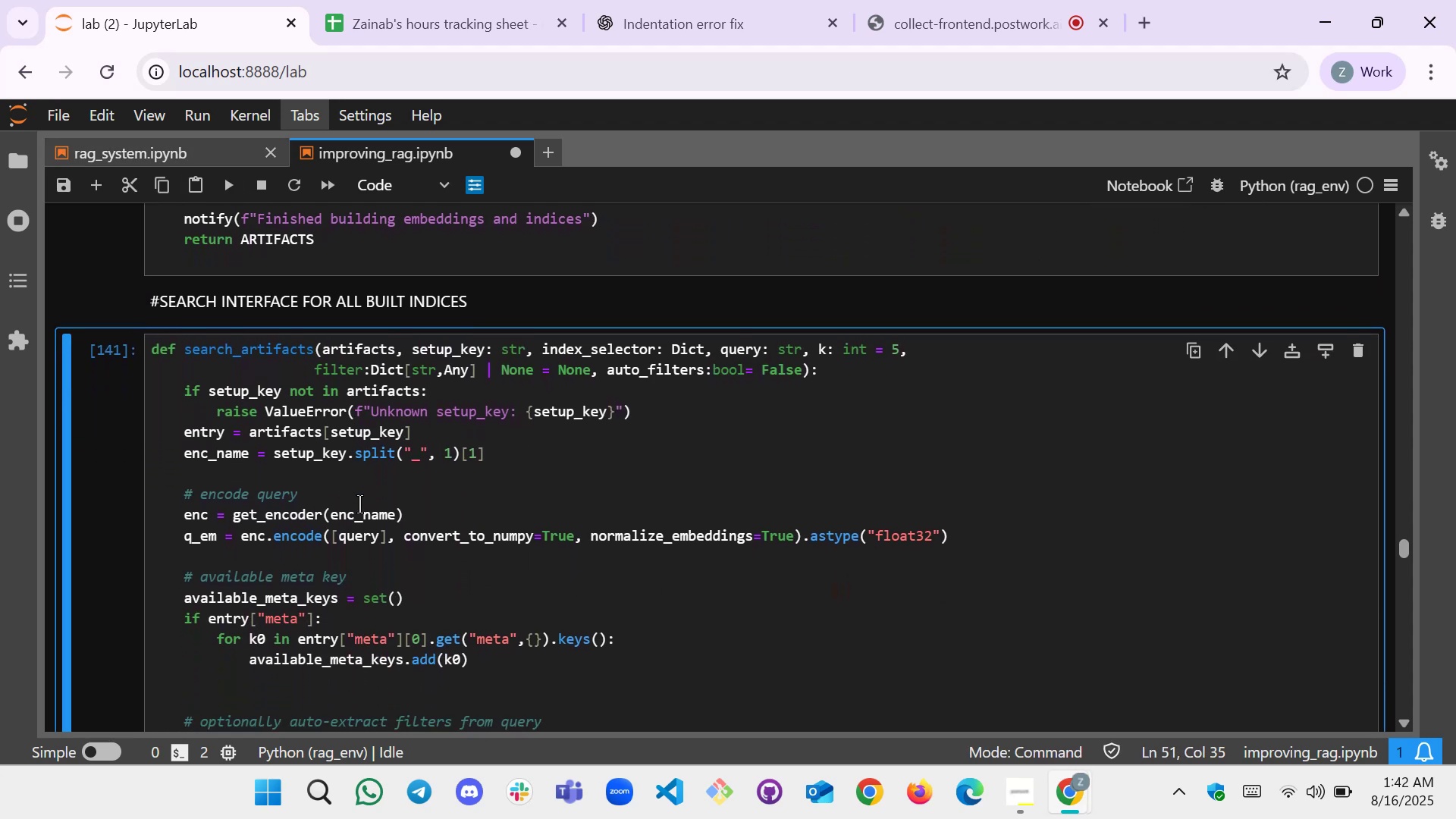 
left_click([226, 180])
 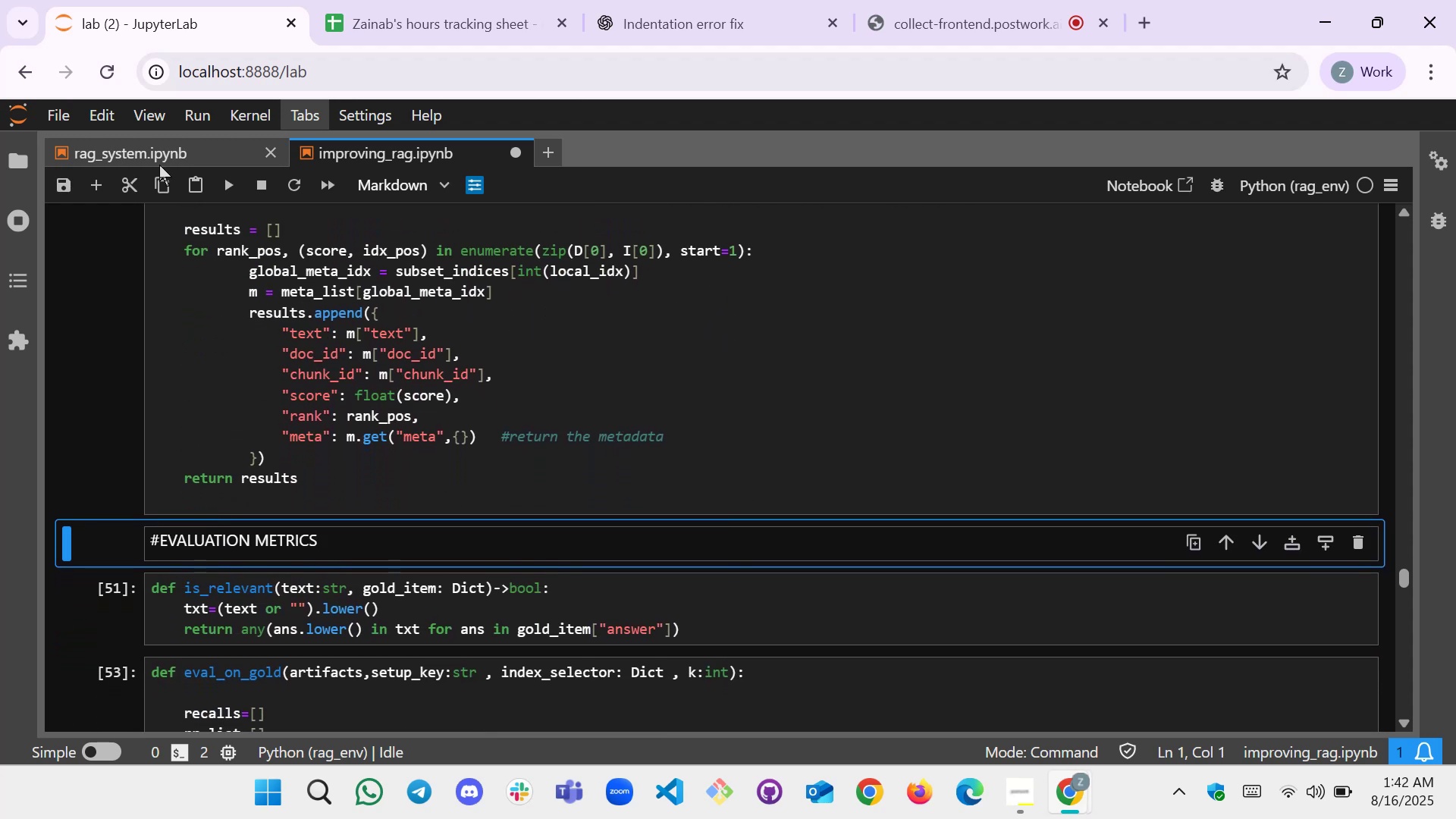 
wait(15.82)
 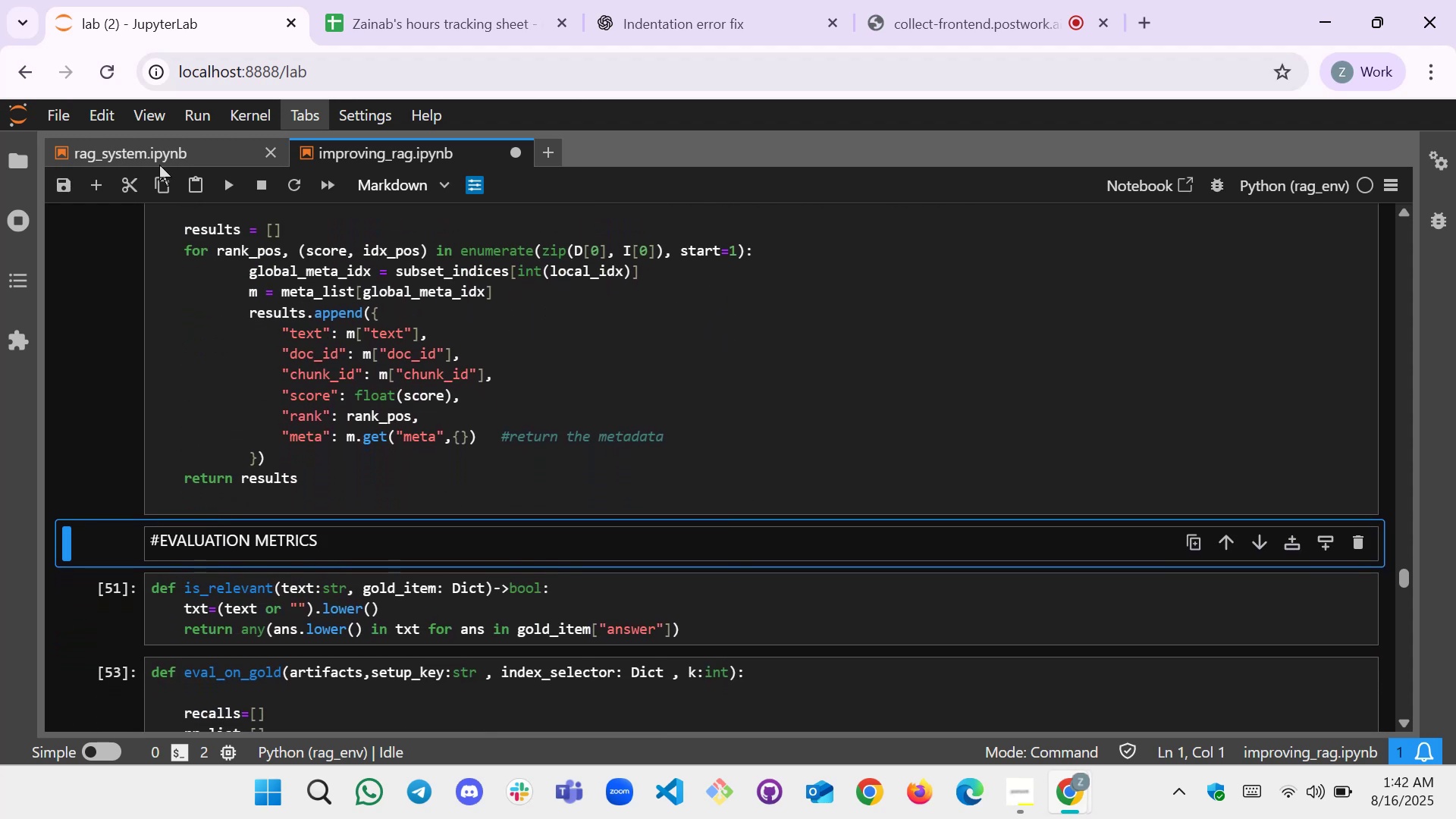 
left_click([230, 174])
 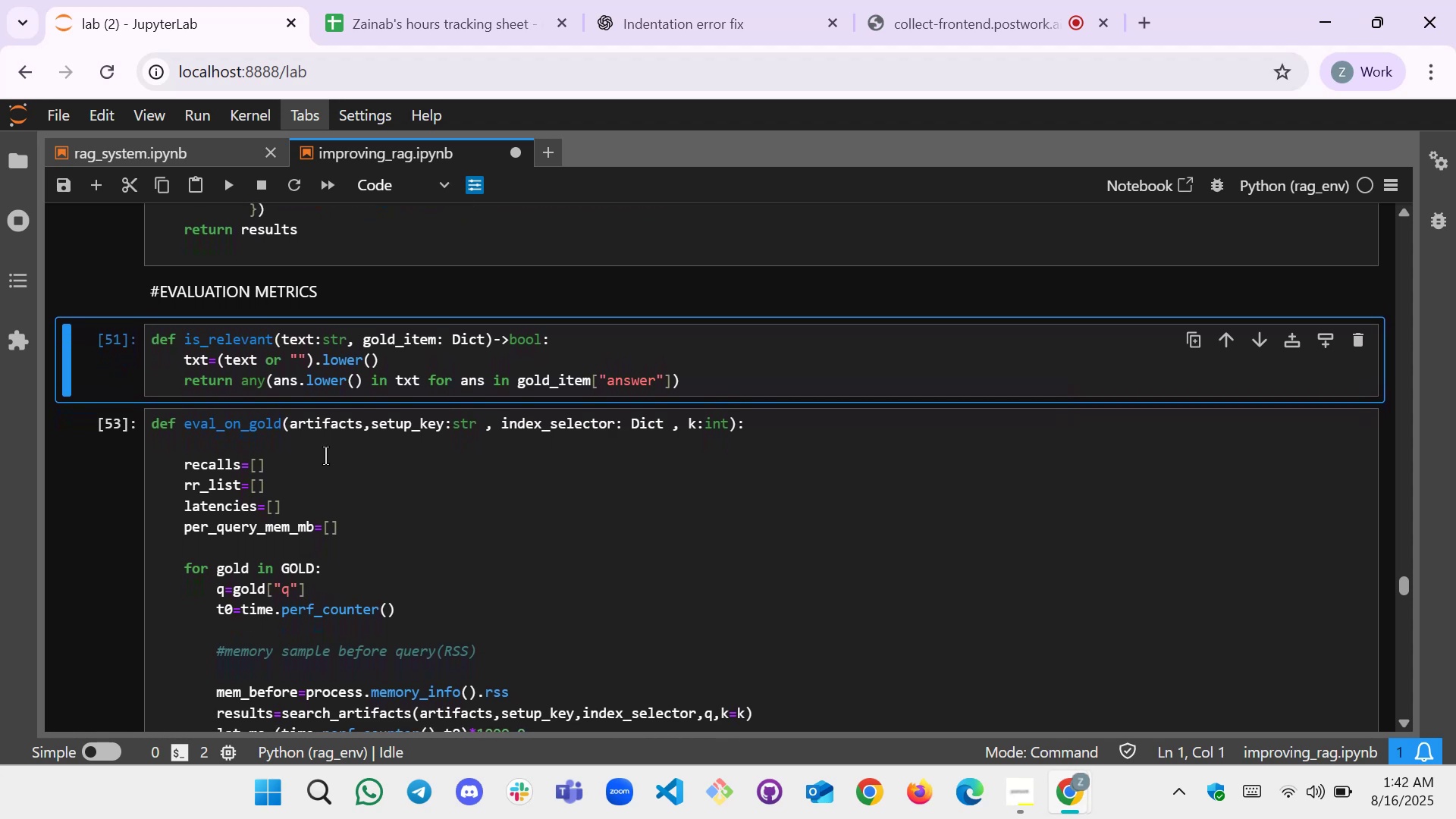 
wait(24.51)
 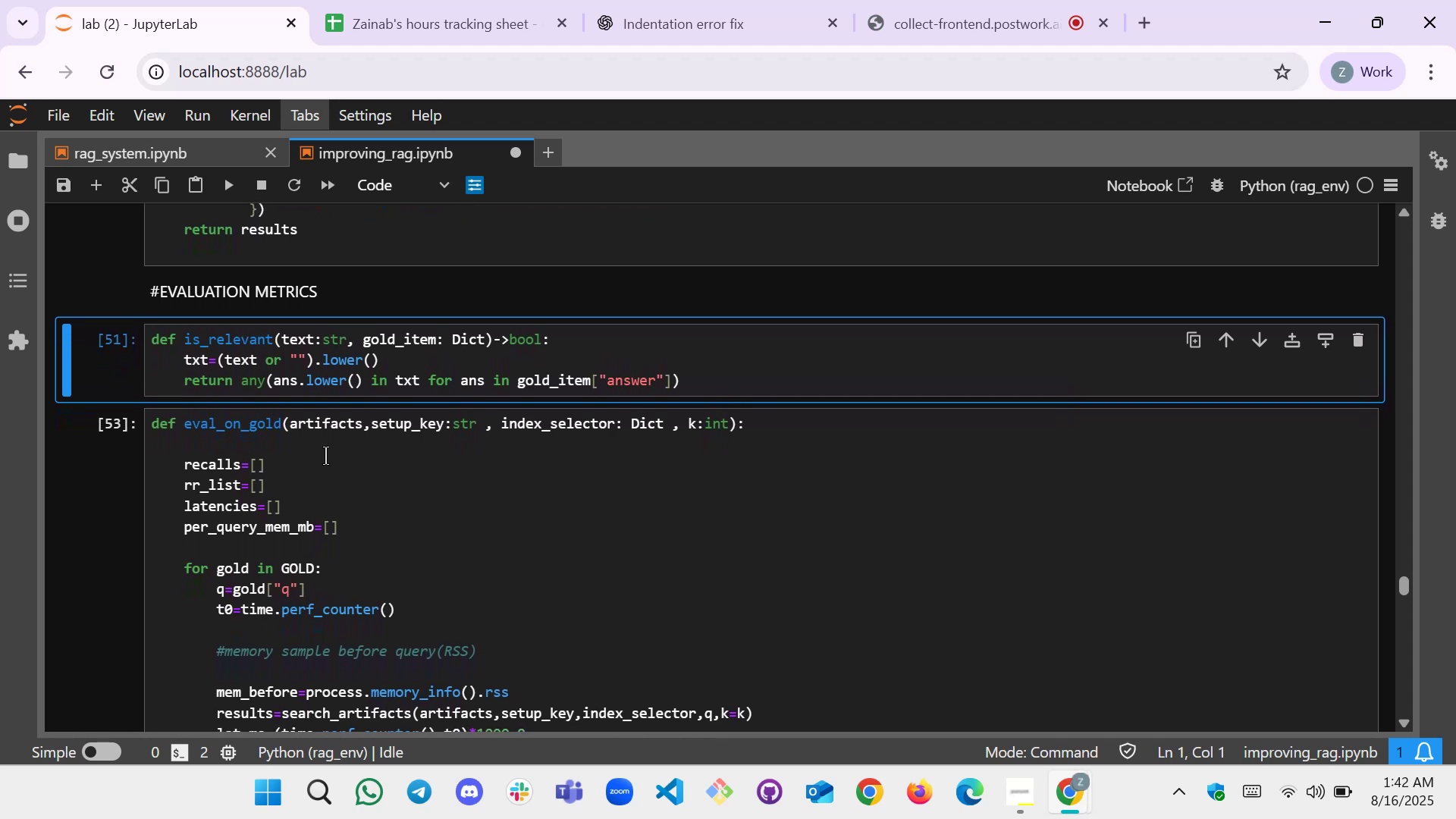 
left_click([227, 182])
 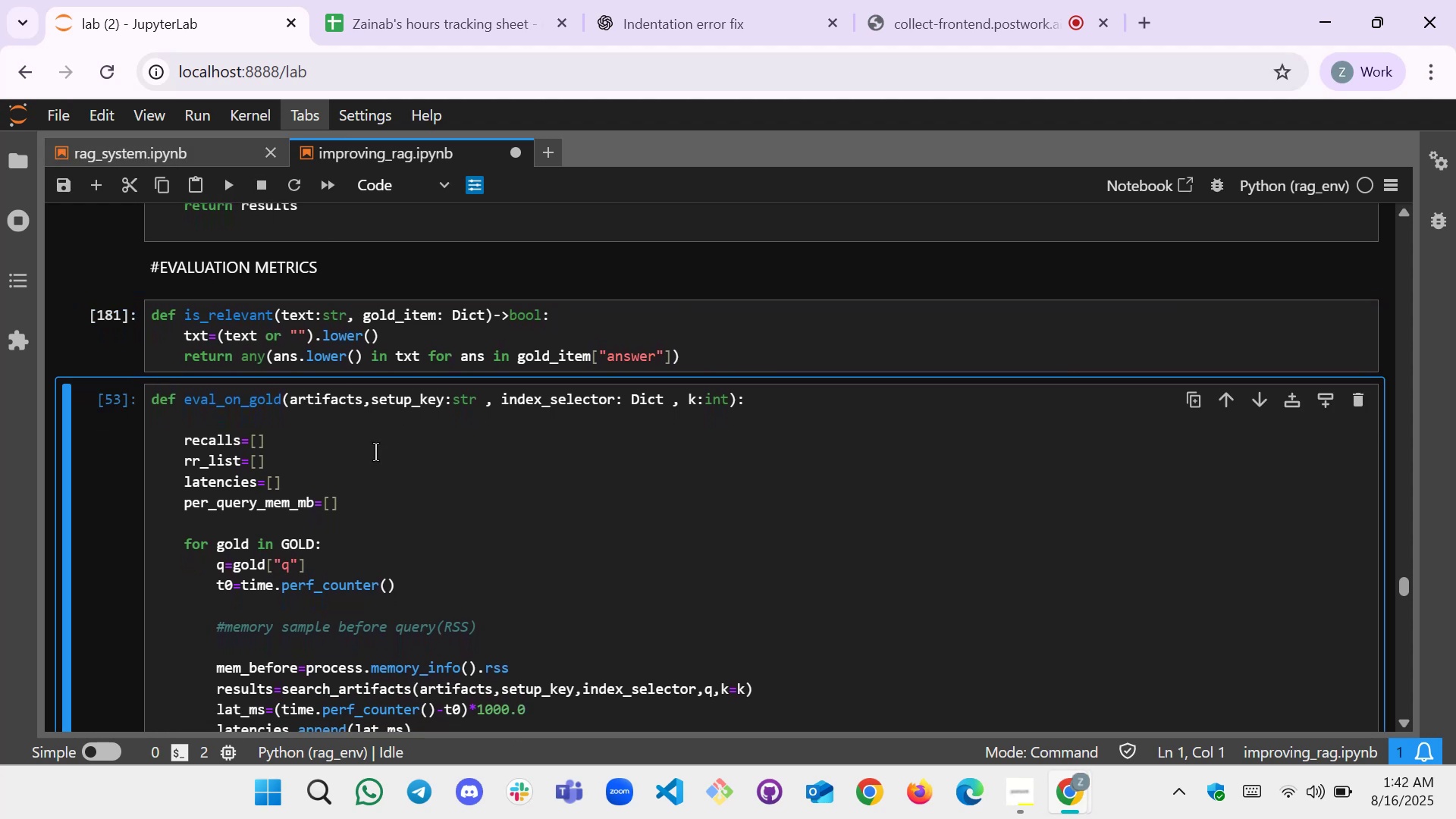 
left_click([375, 452])
 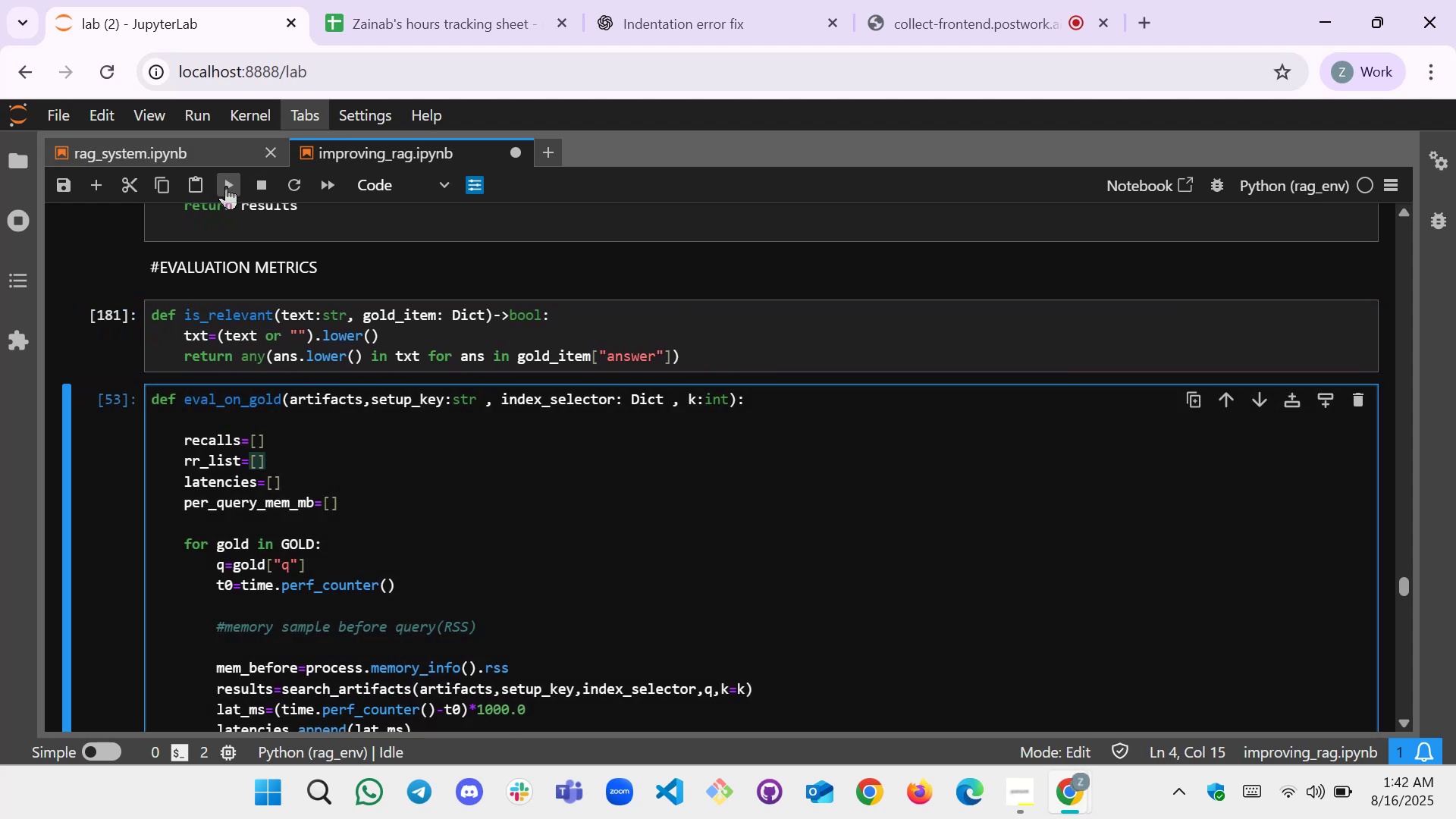 
left_click([224, 186])
 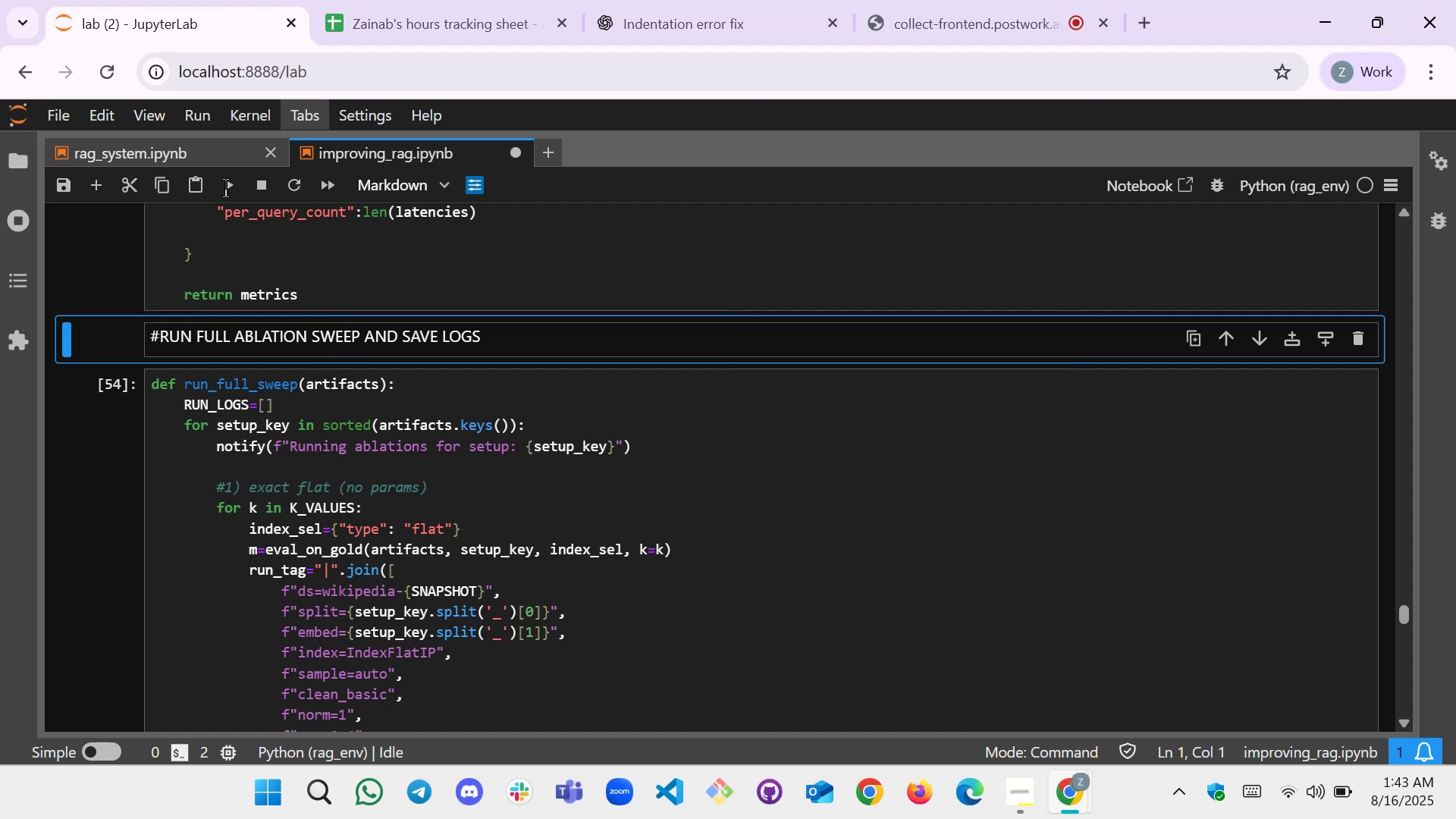 
left_click([224, 179])
 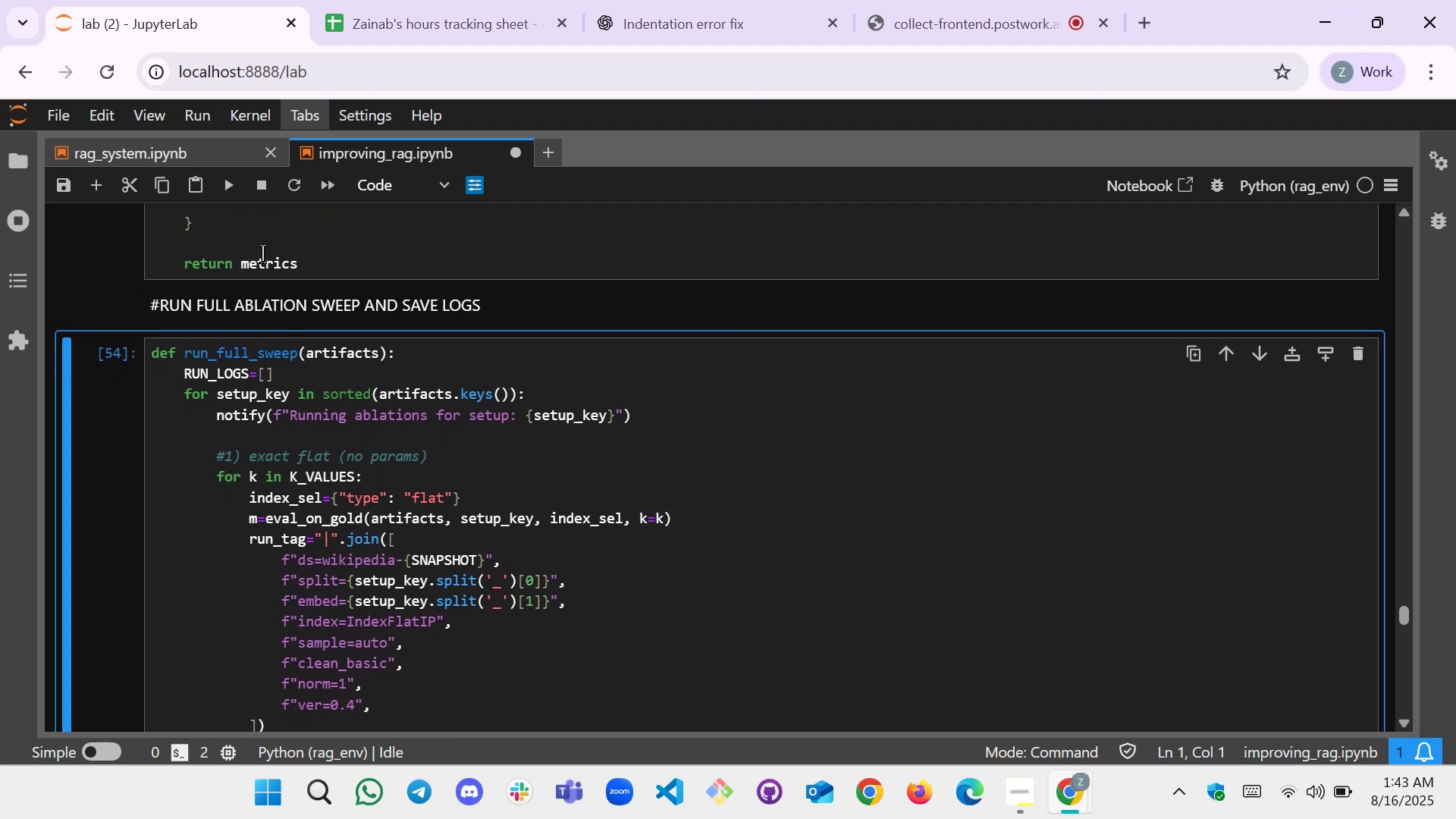 
left_click([234, 185])
 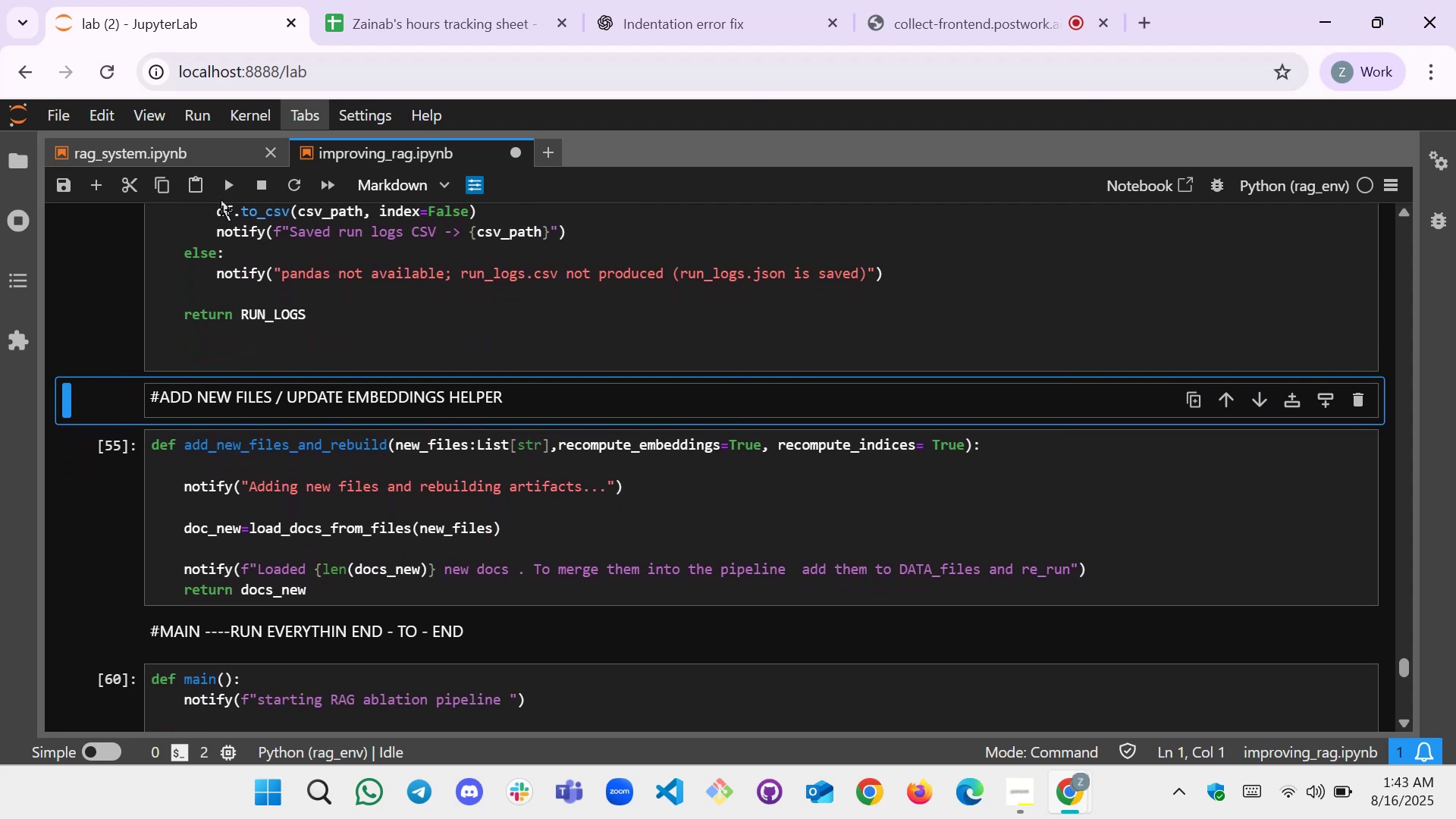 
left_click([234, 188])
 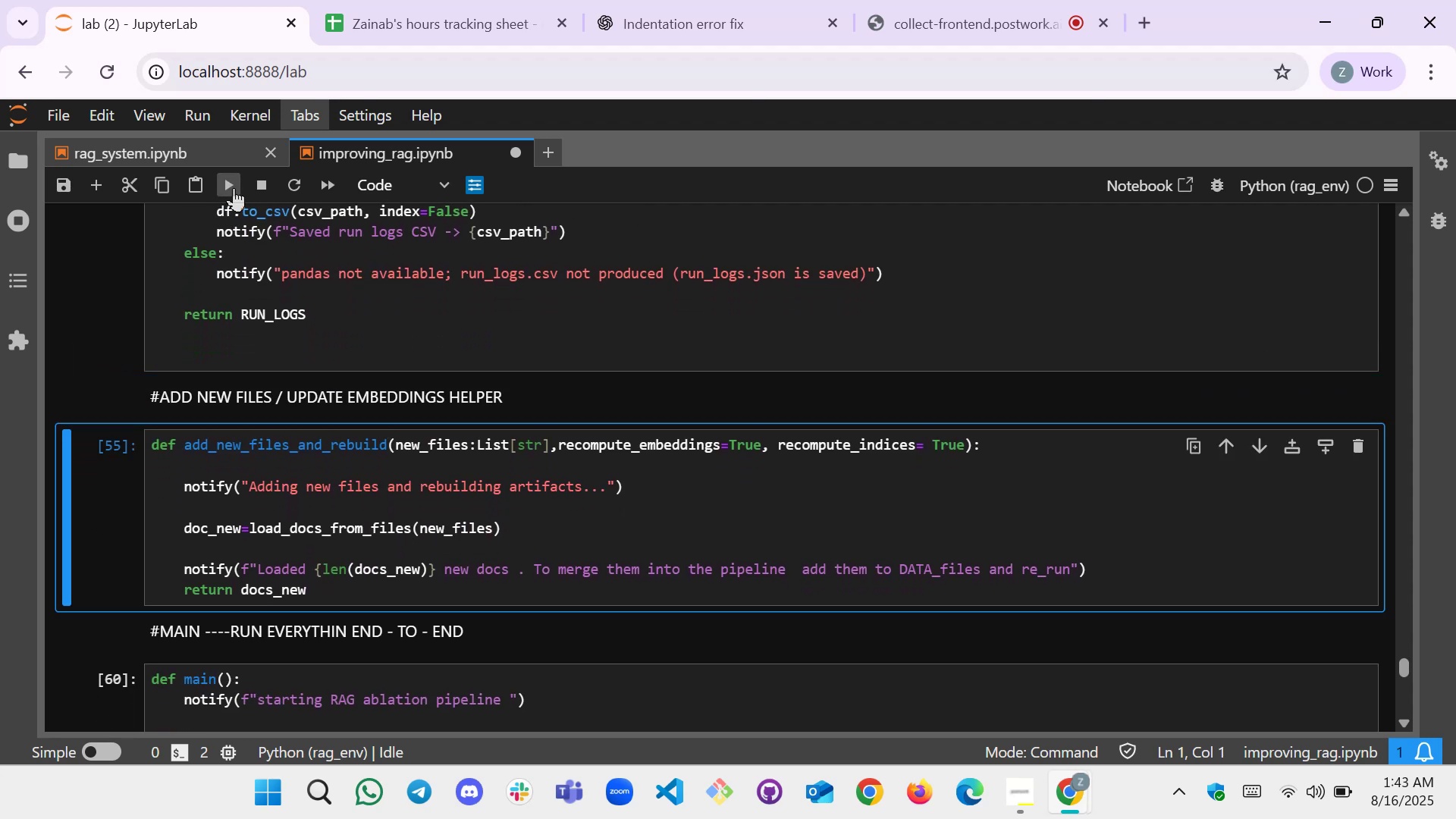 
left_click([234, 188])
 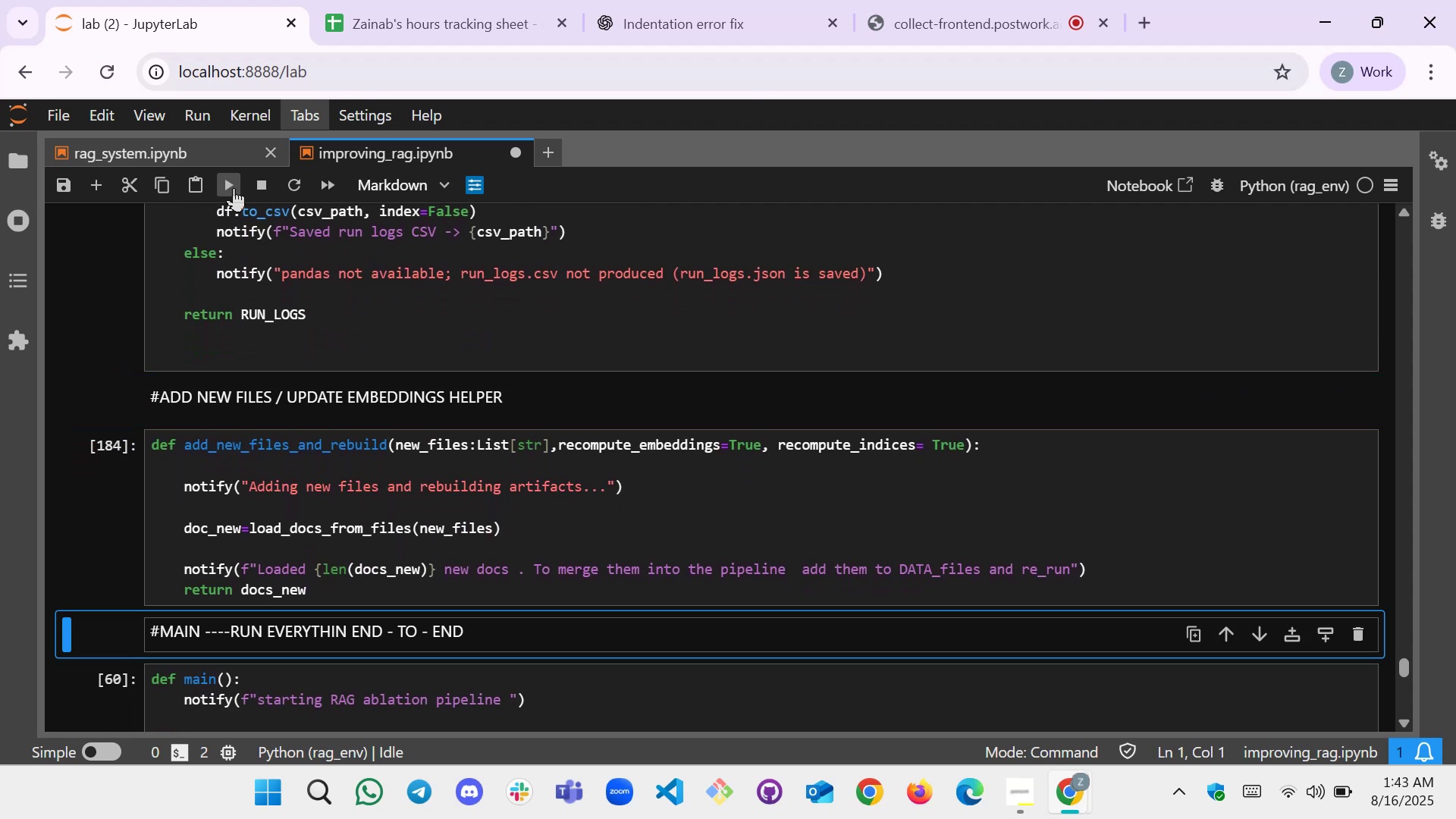 
left_click([234, 188])
 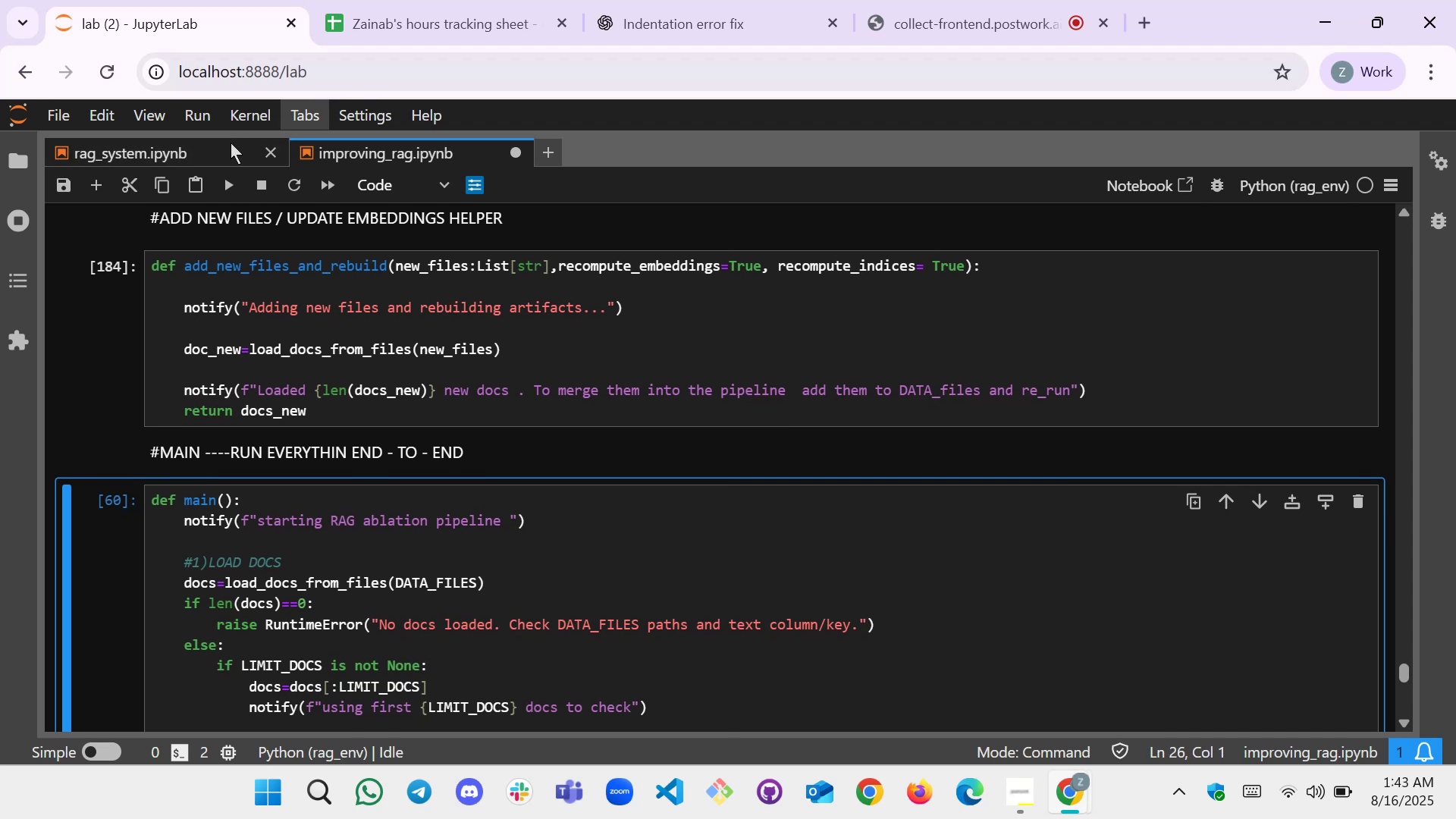 
left_click([230, 186])
 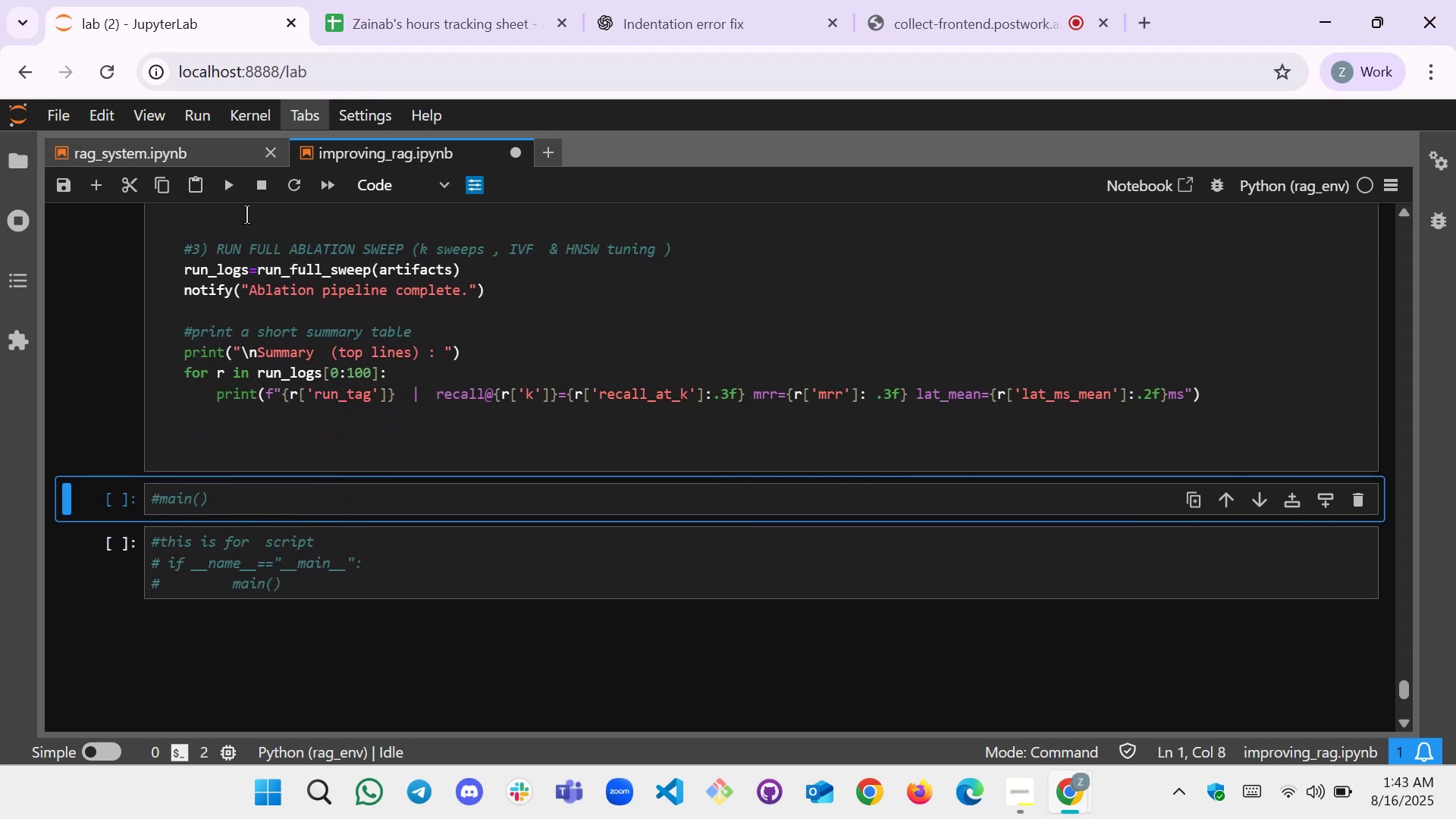 
left_click([233, 183])
 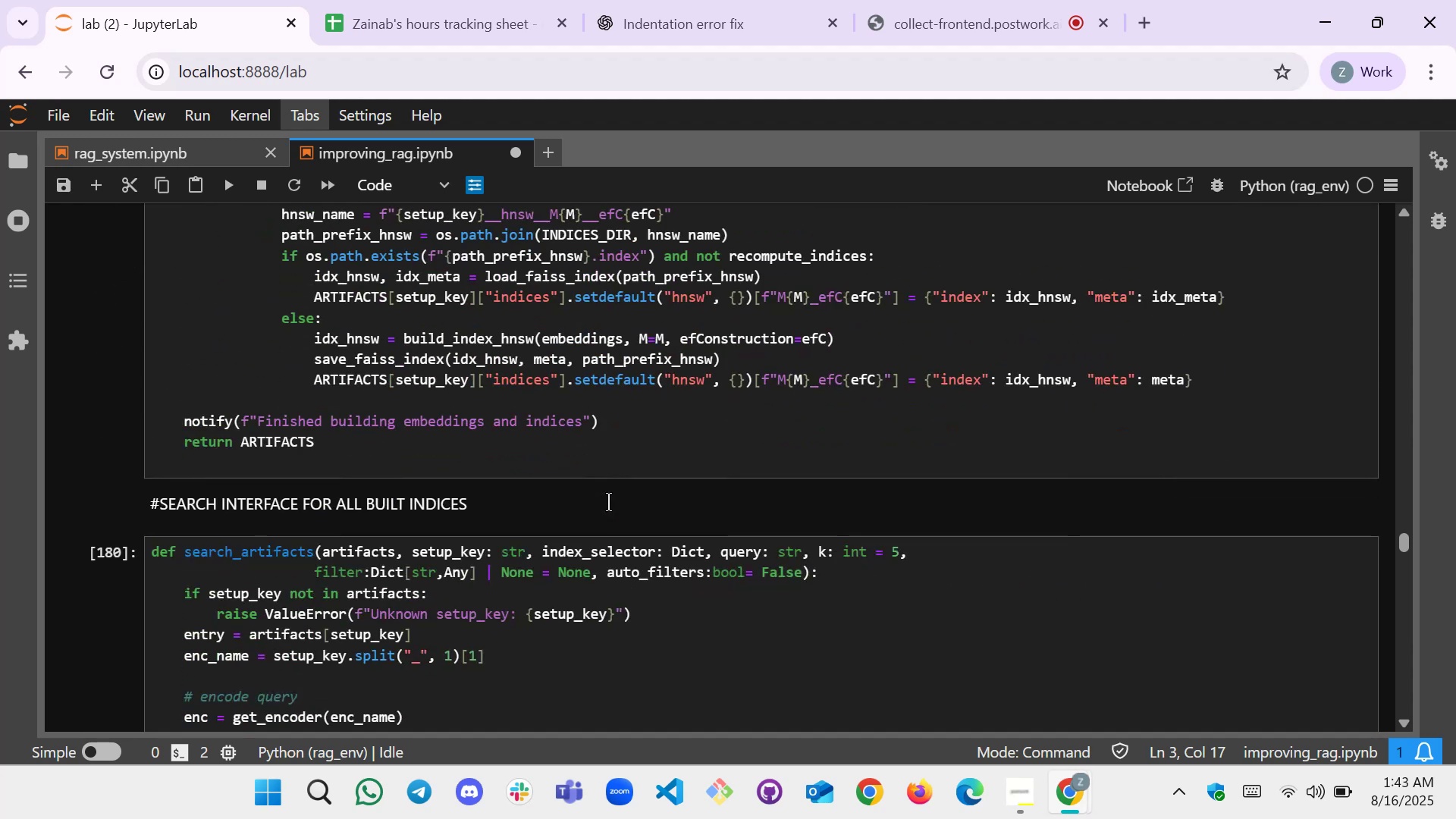 
wait(19.7)
 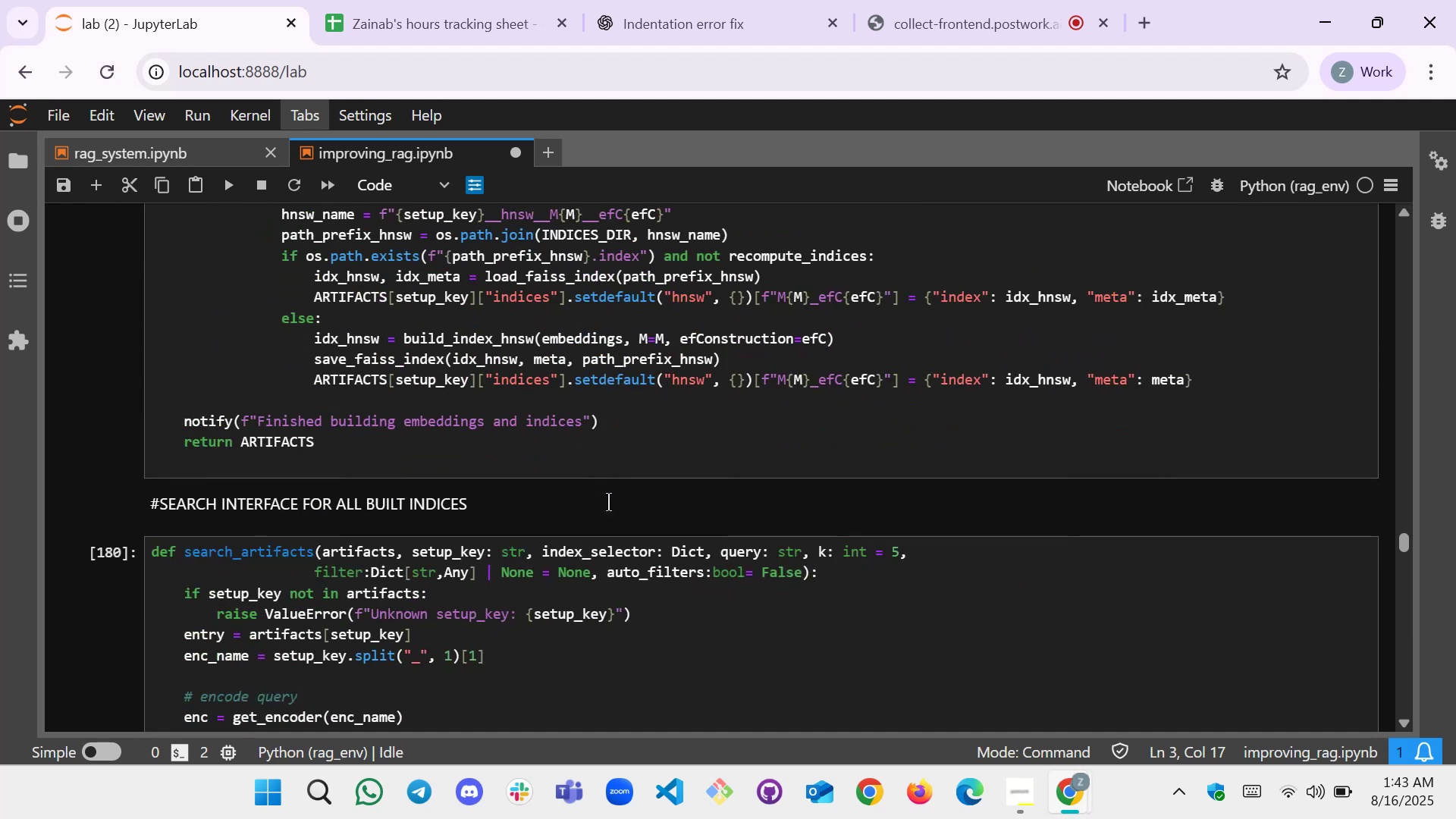 
left_click([1037, 0])
 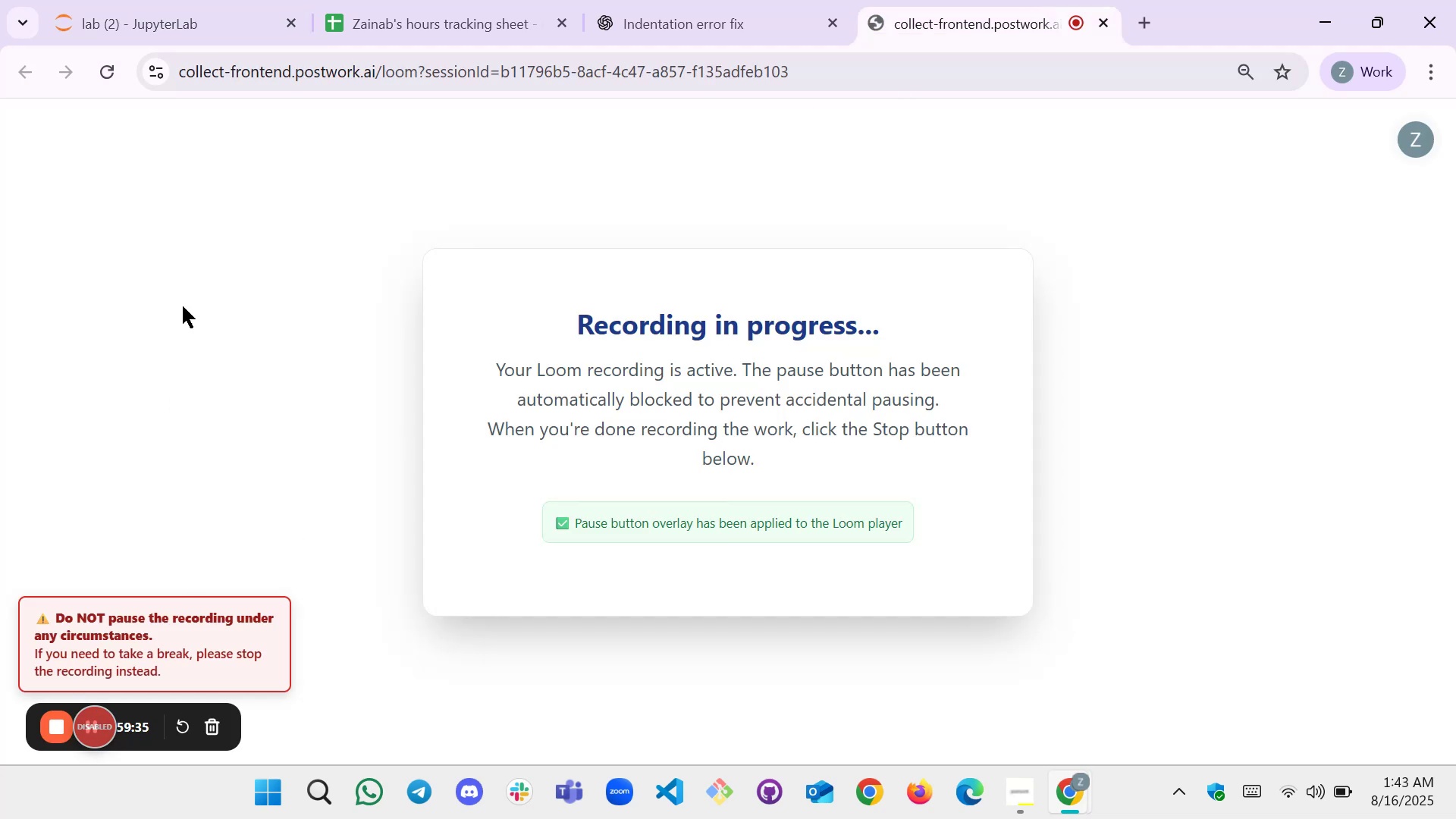 
left_click([194, 30])
 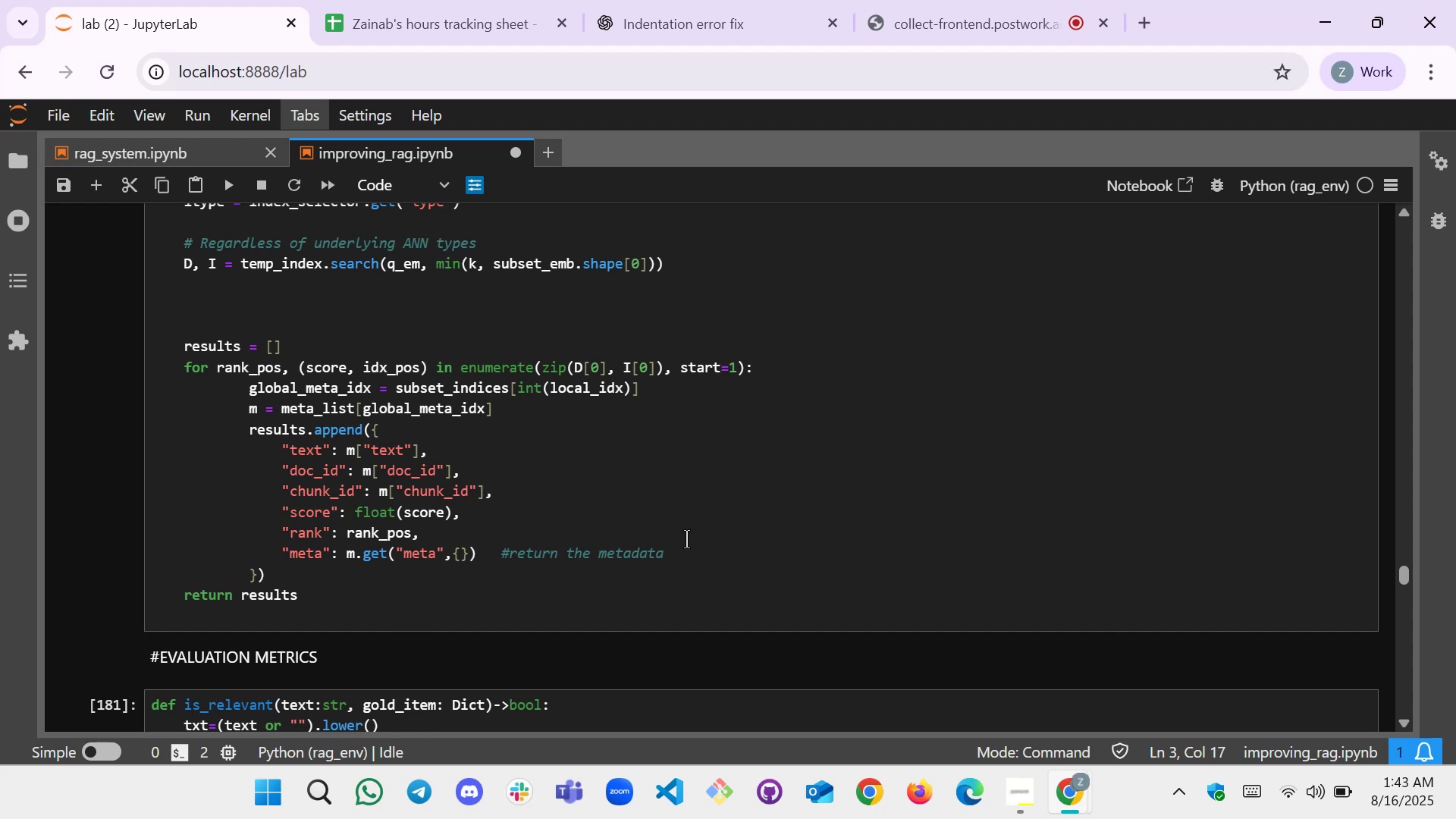 
left_click([680, 557])
 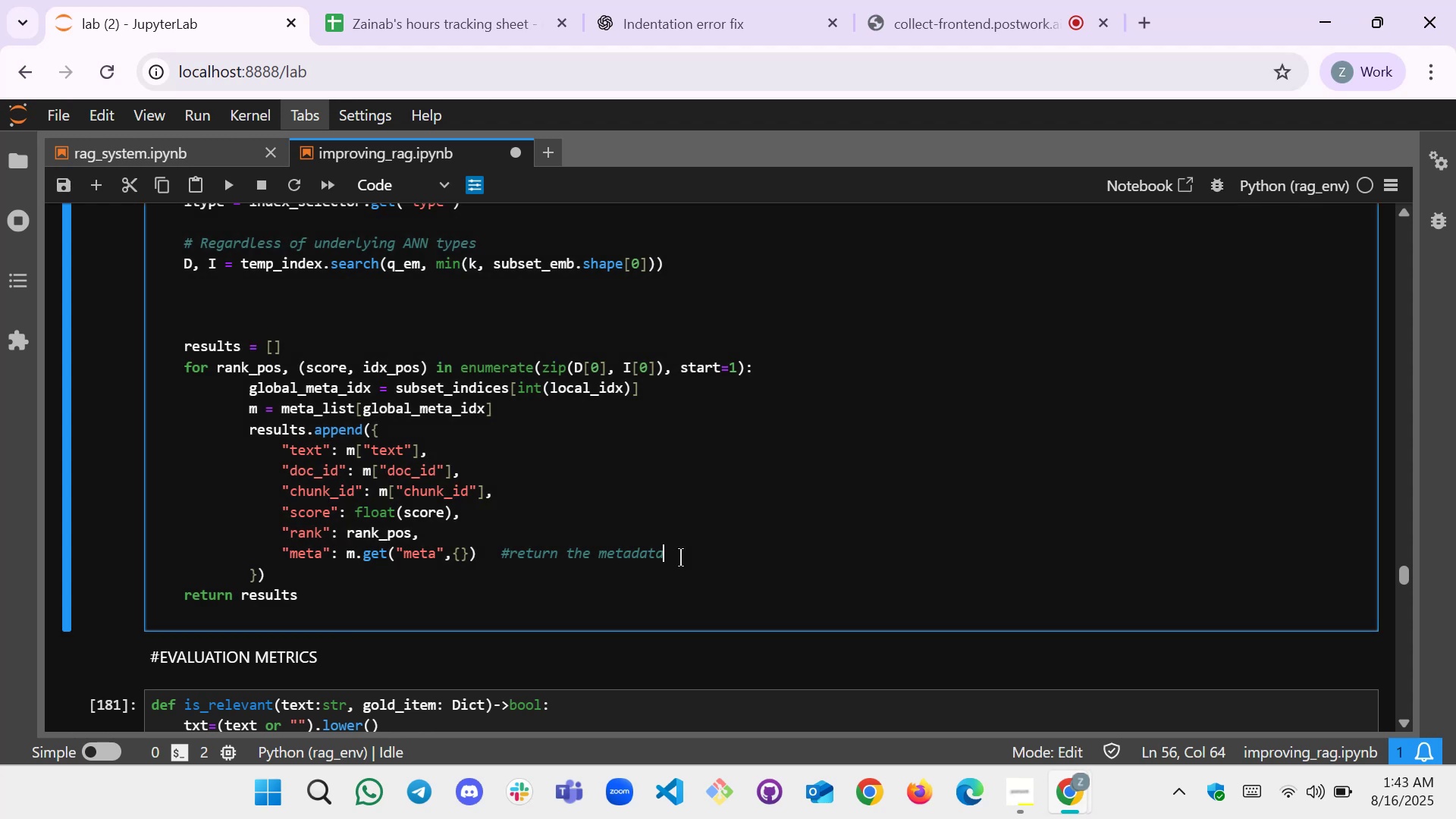 
type( in t)
key(Backspace)
type(the result)
 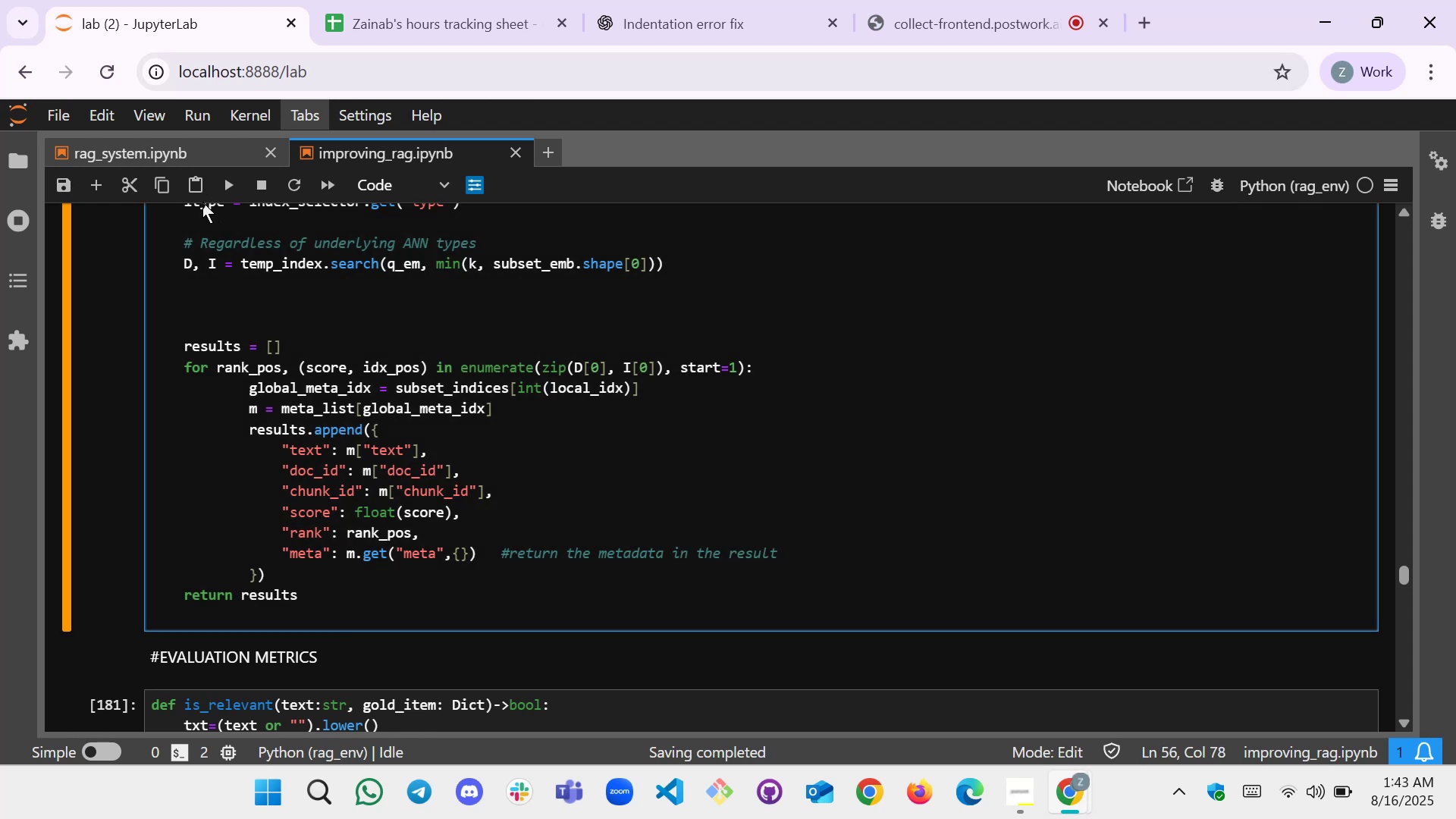 
left_click([221, 190])
 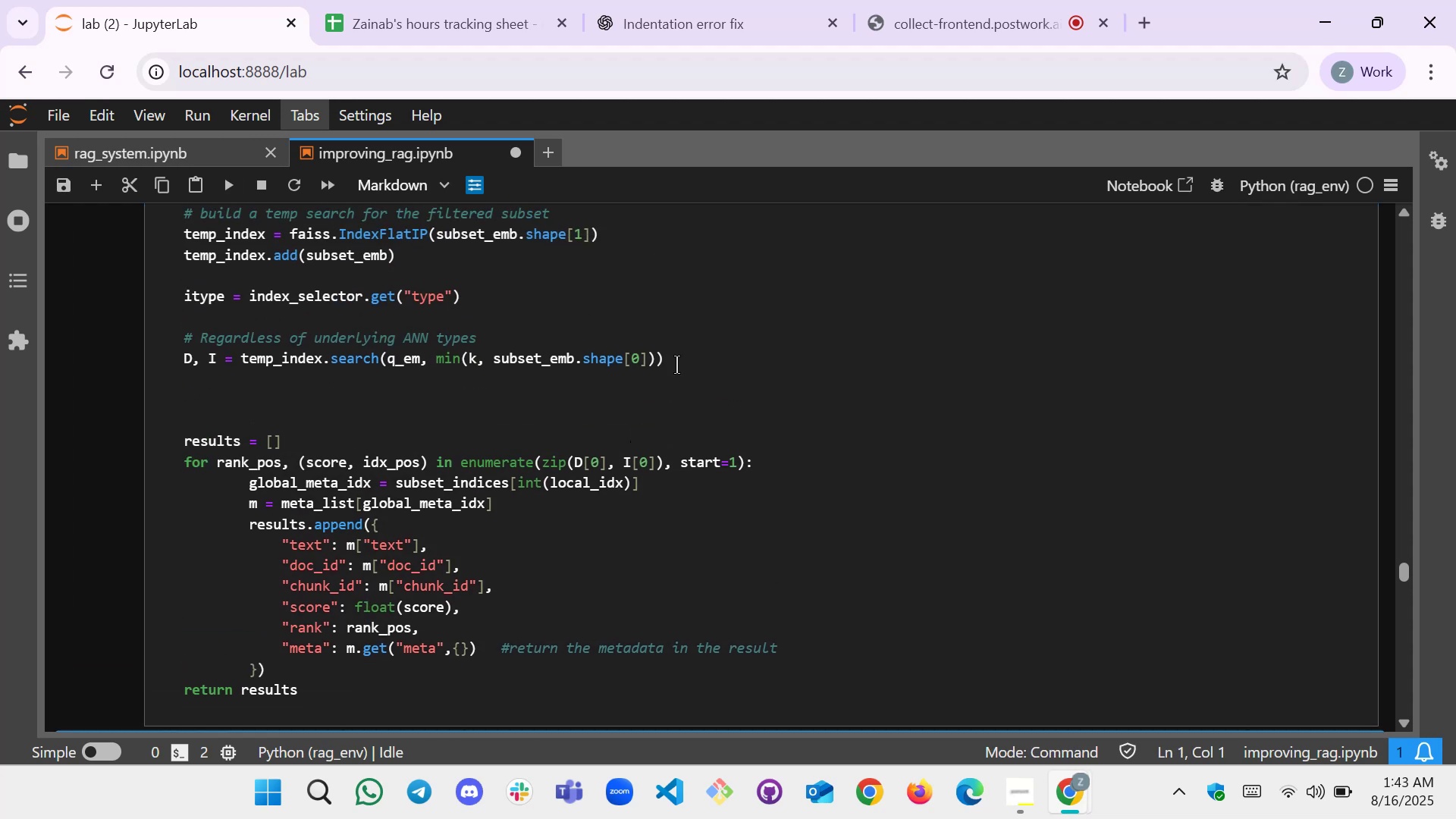 
left_click([686, 368])
 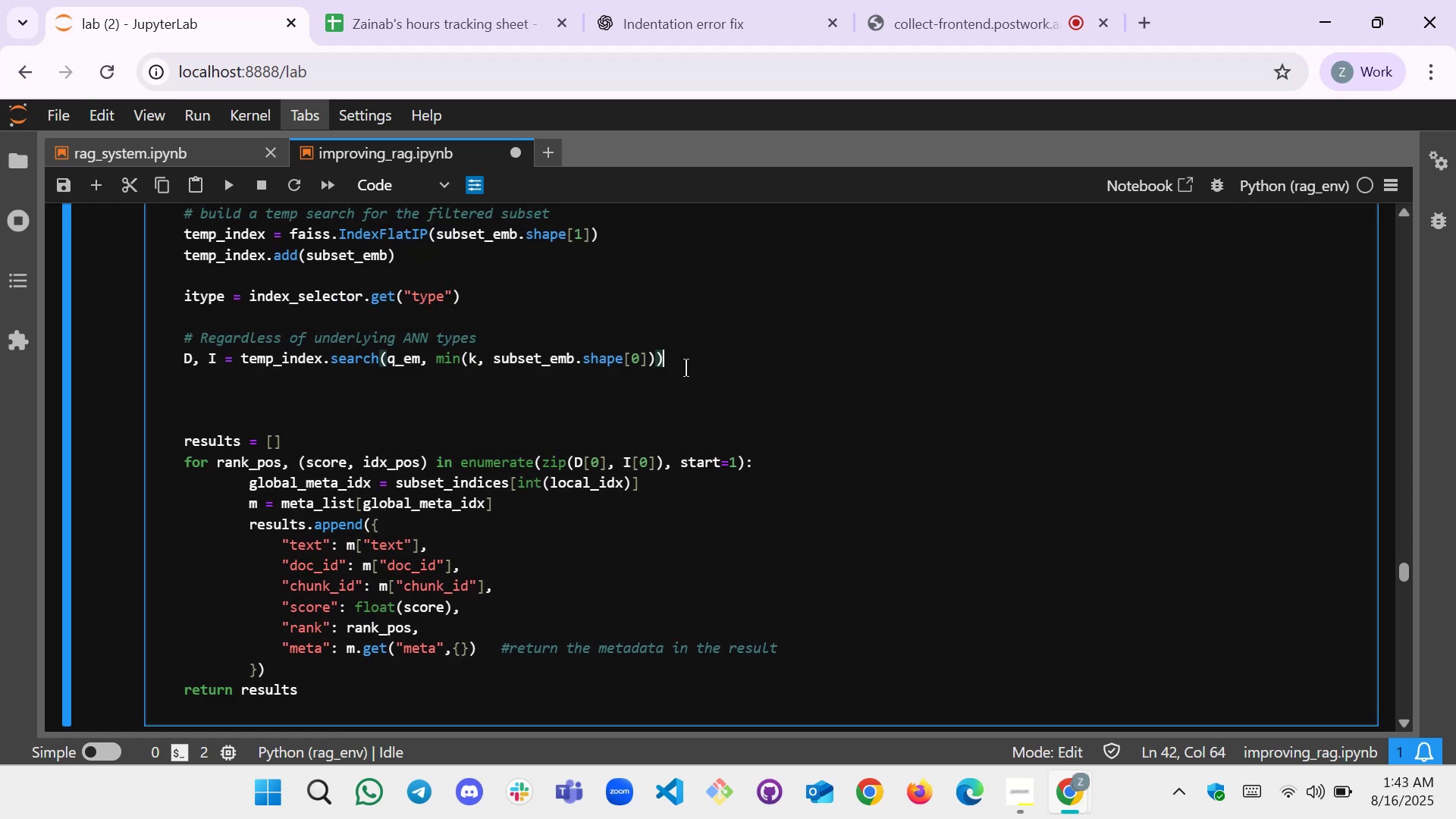 
key(Delete)
 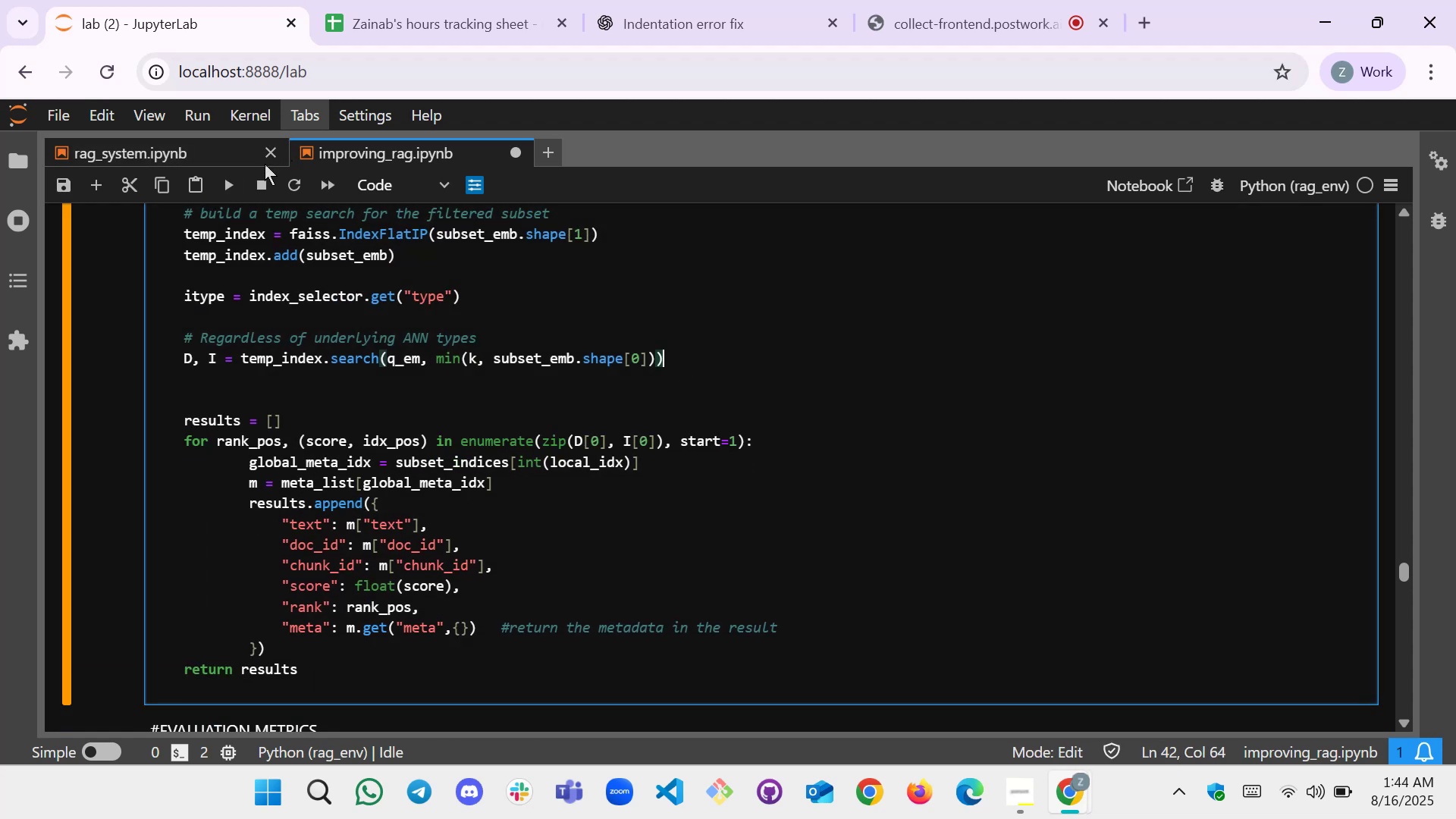 